 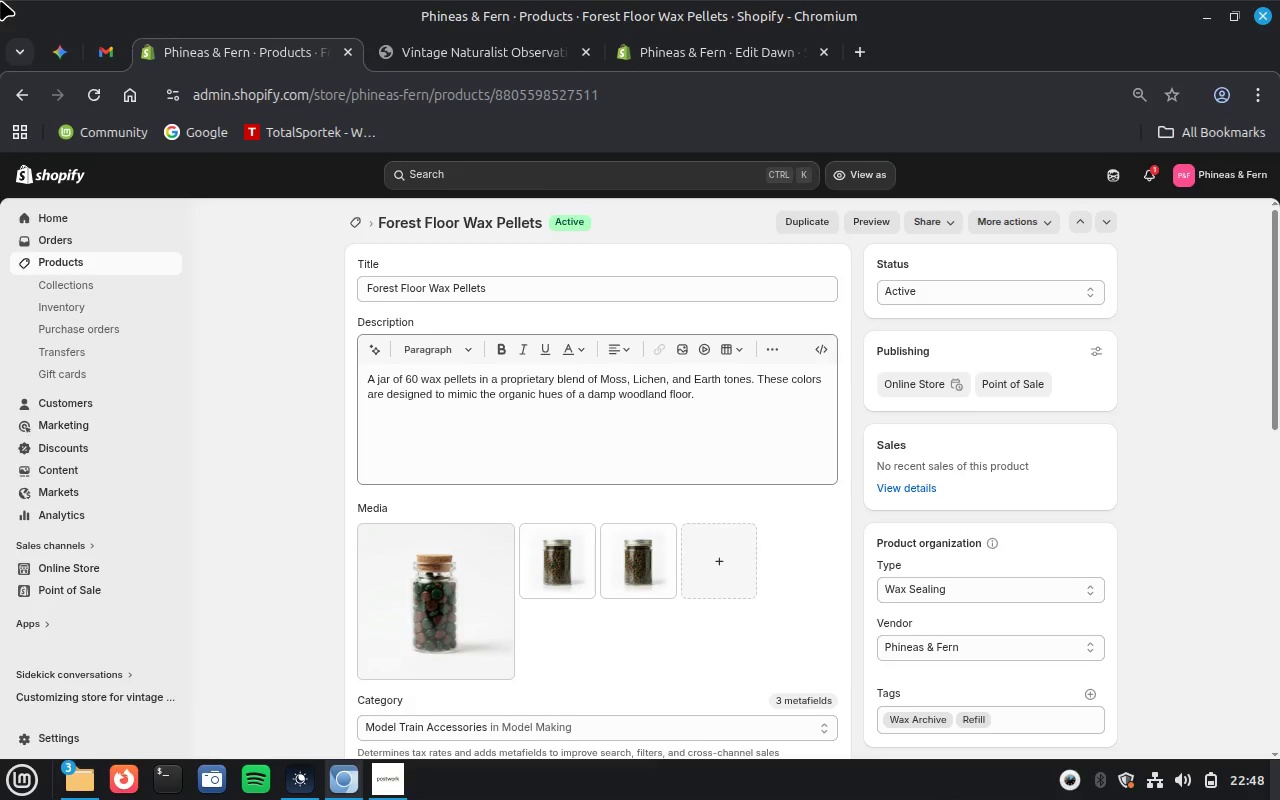 
left_click([60, 50])
 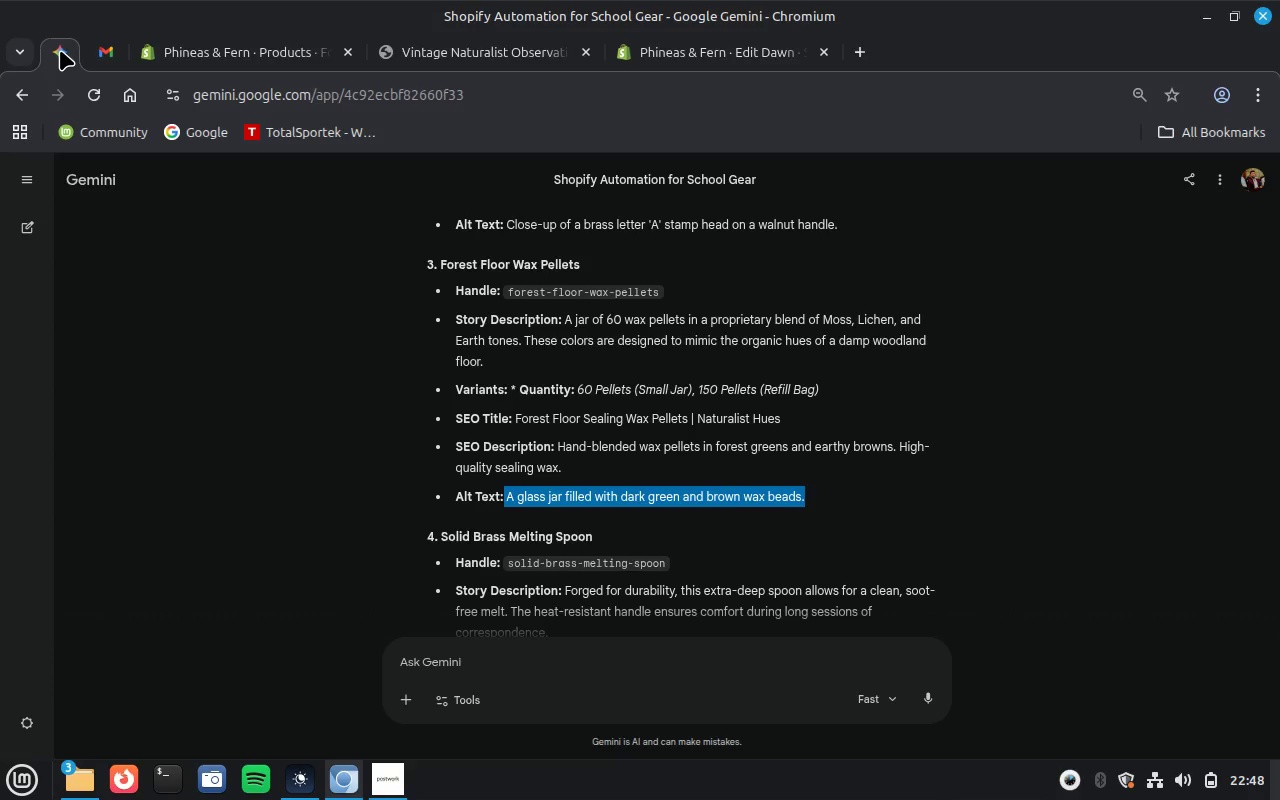 
left_click([60, 50])
 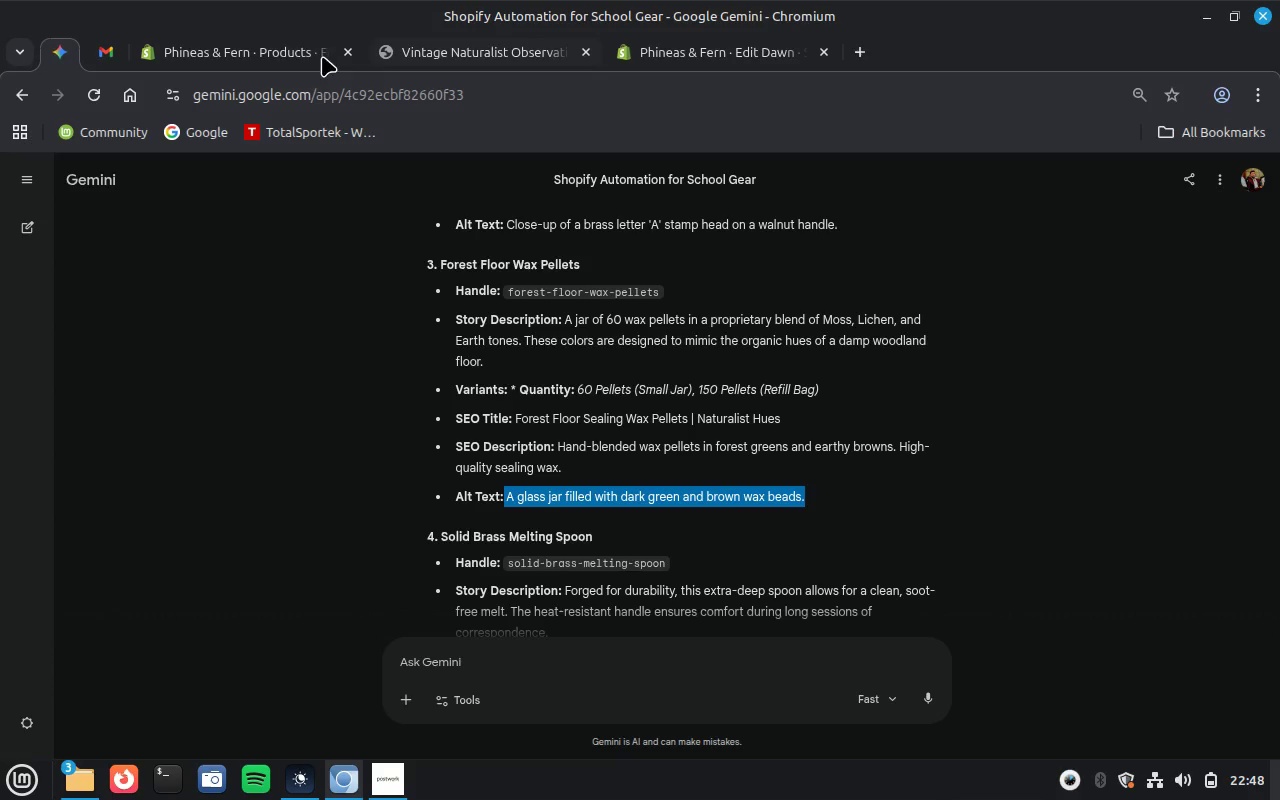 
left_click([244, 60])
 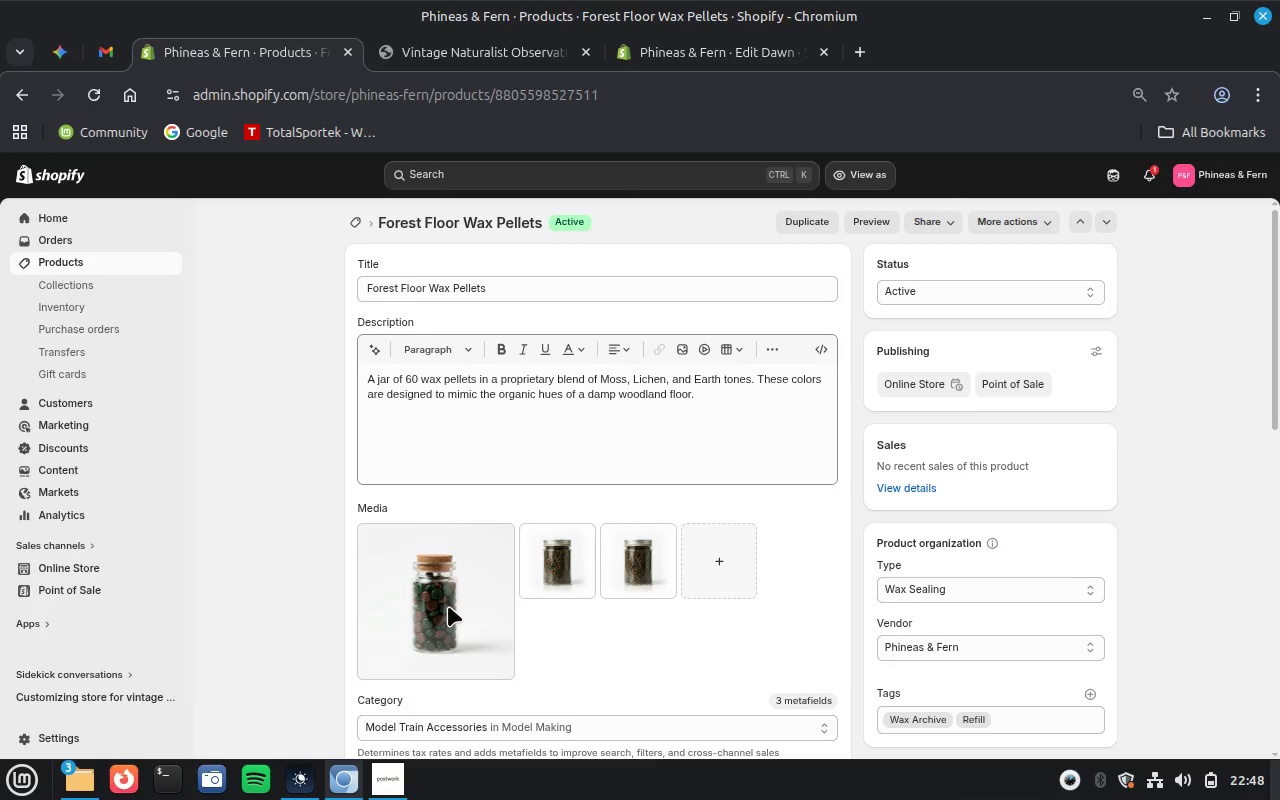 
left_click([448, 606])
 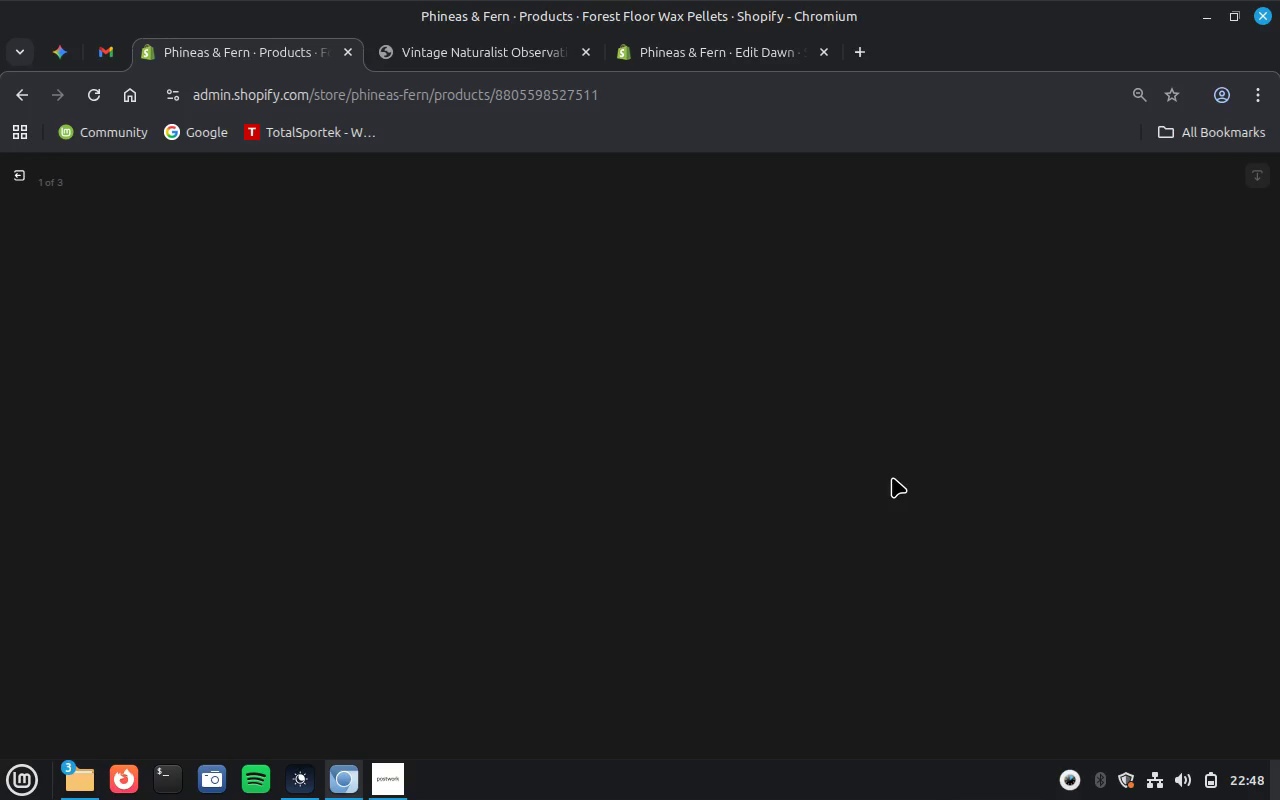 
mouse_move([1142, 349])
 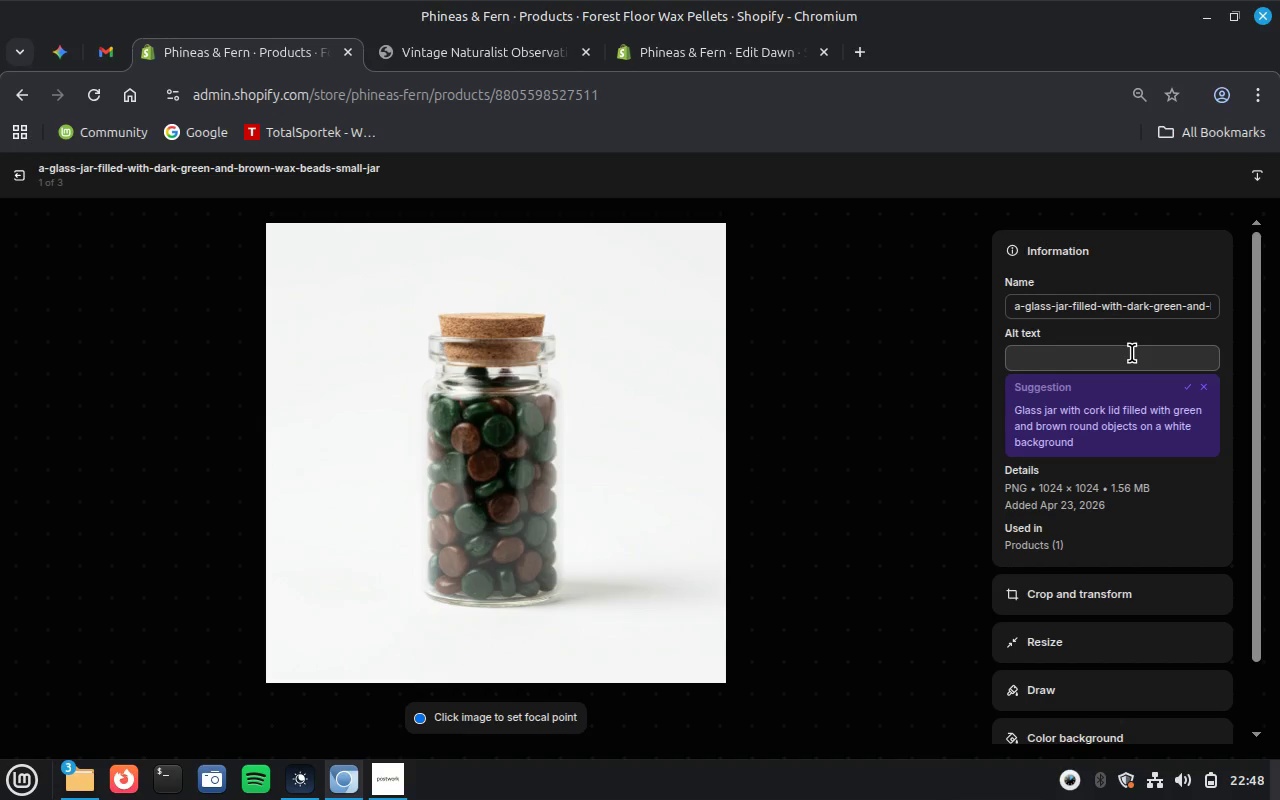 
left_click([1132, 353])
 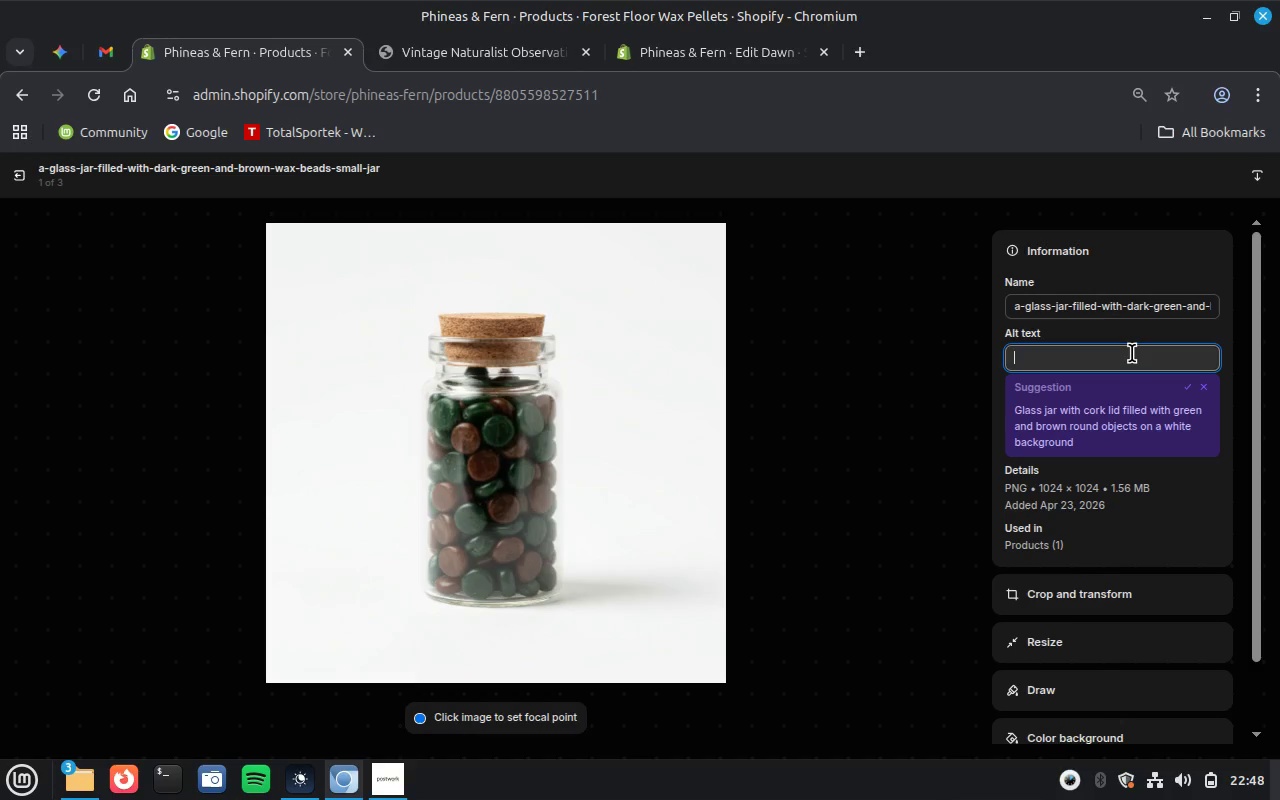 
key(Control+ControlLeft)
 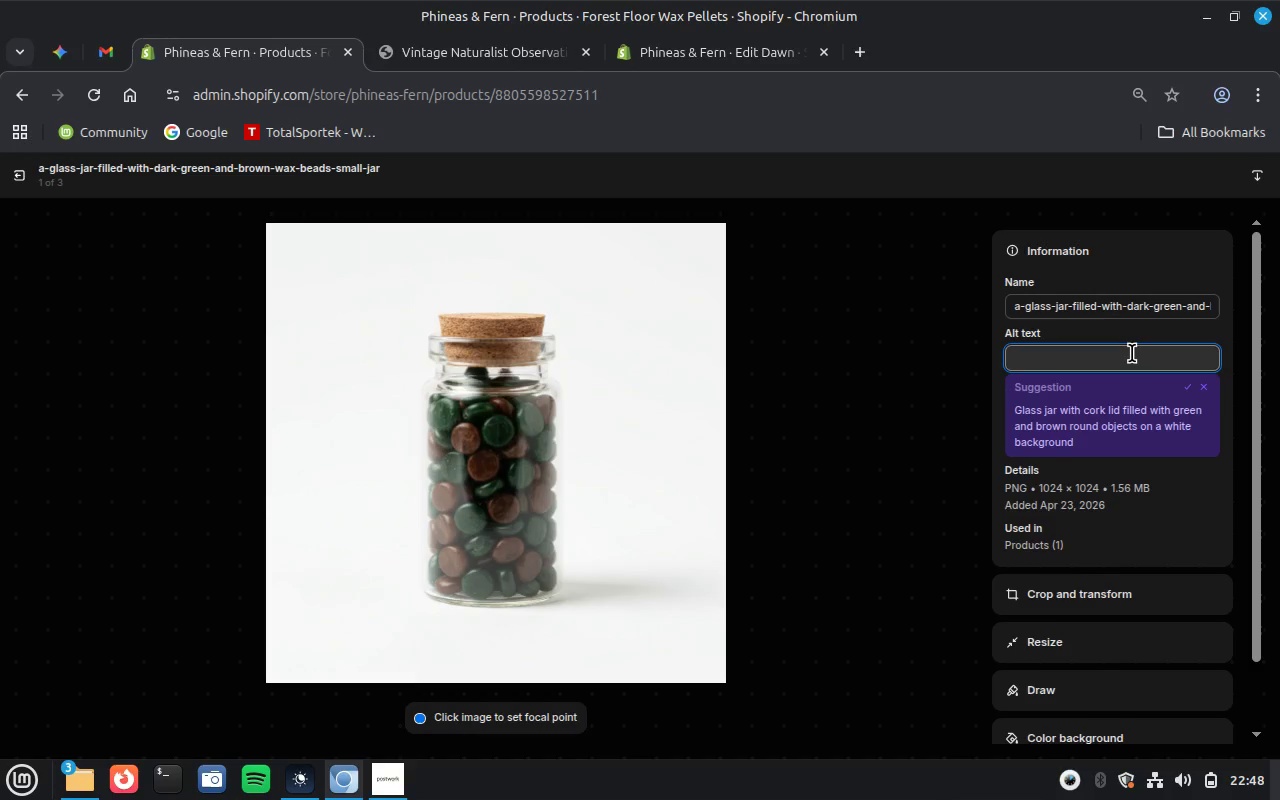 
key(Control+V)
 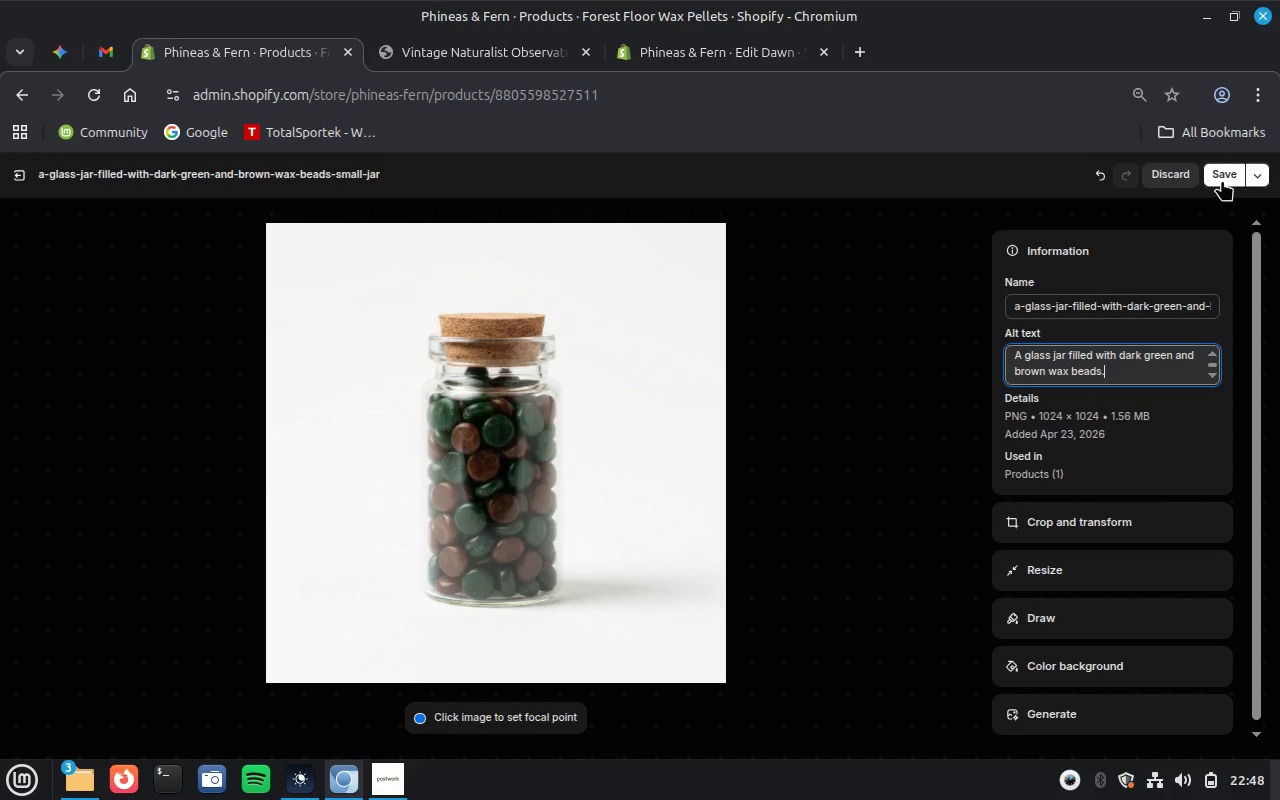 
left_click([1223, 175])
 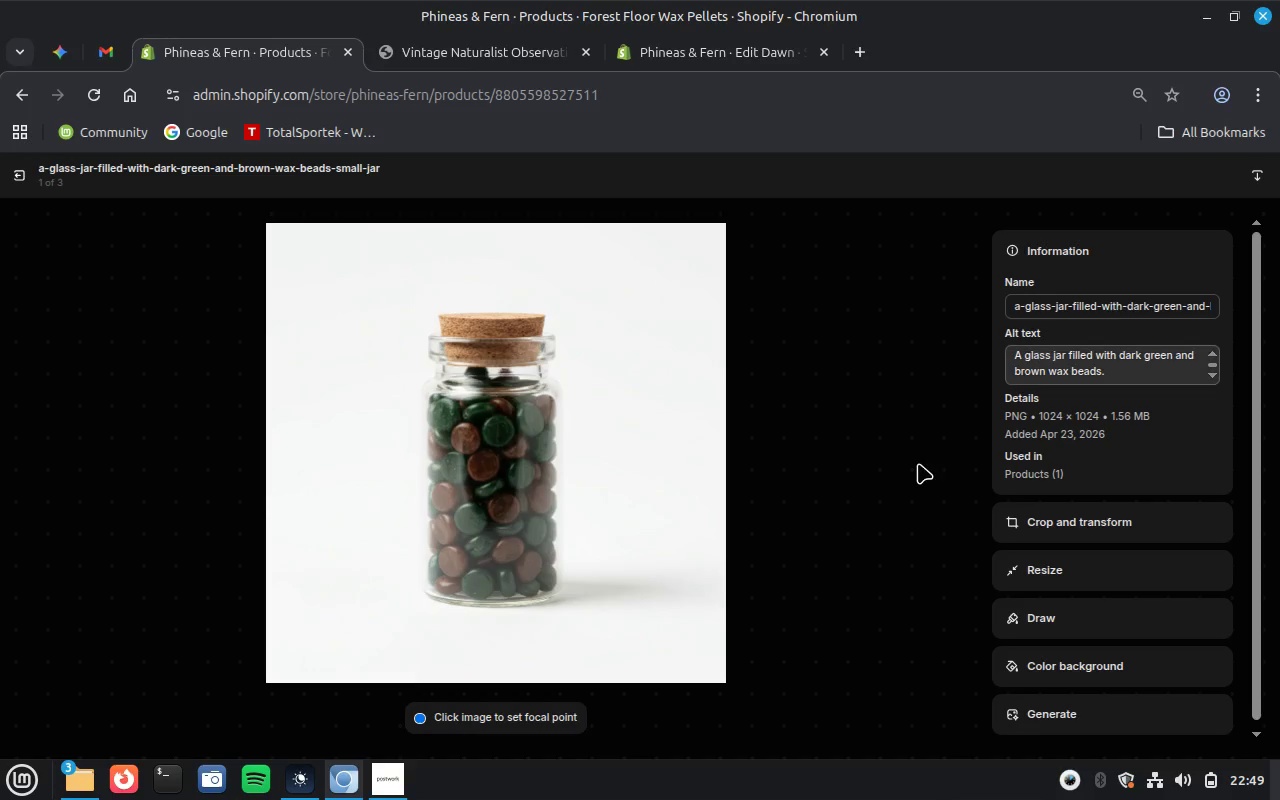 
left_click([959, 482])
 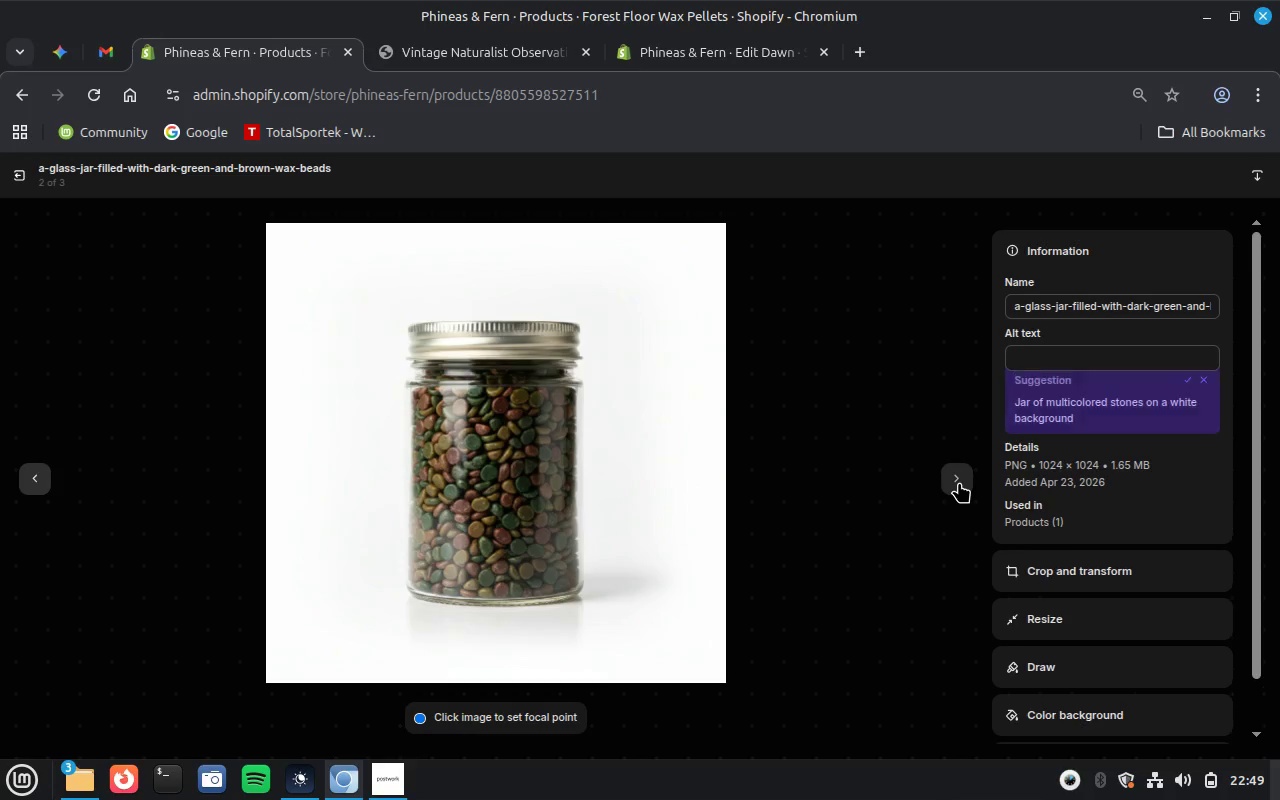 
left_click([1078, 359])
 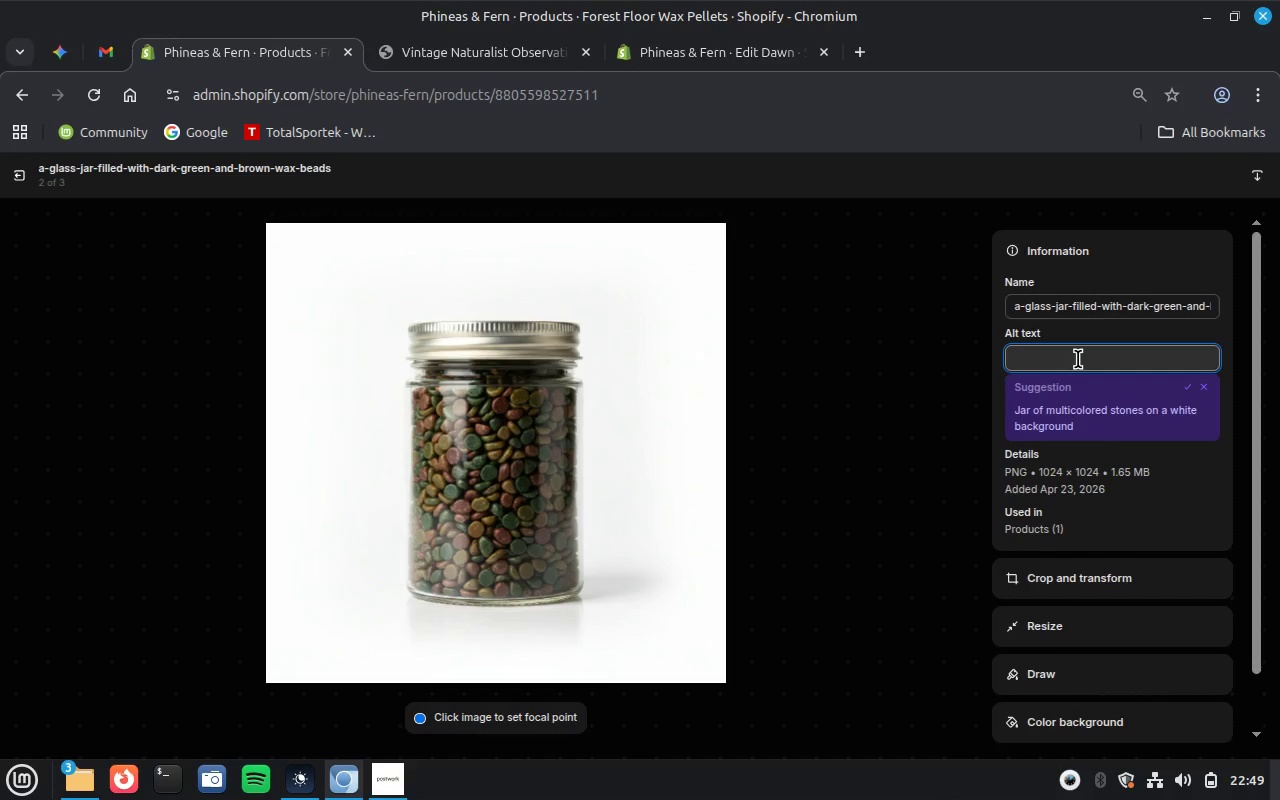 
key(Control+ControlLeft)
 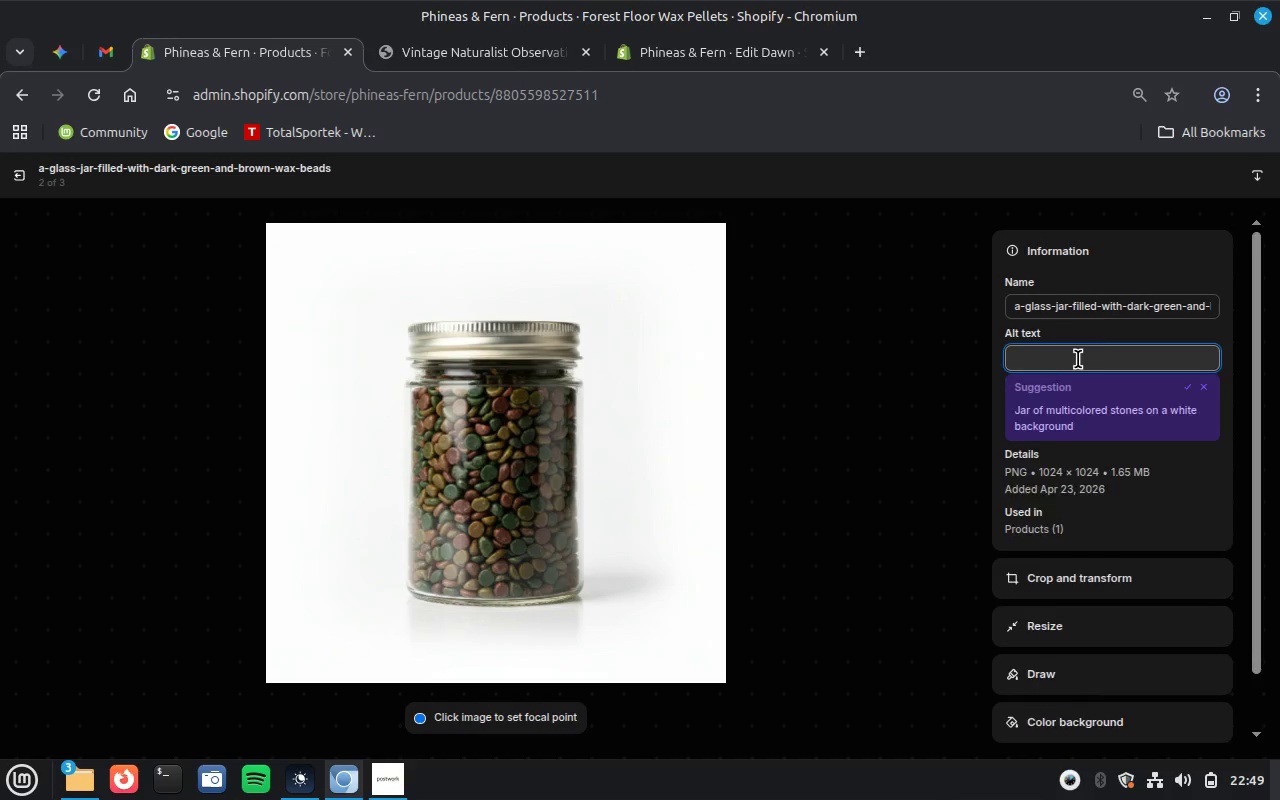 
key(Control+V)
 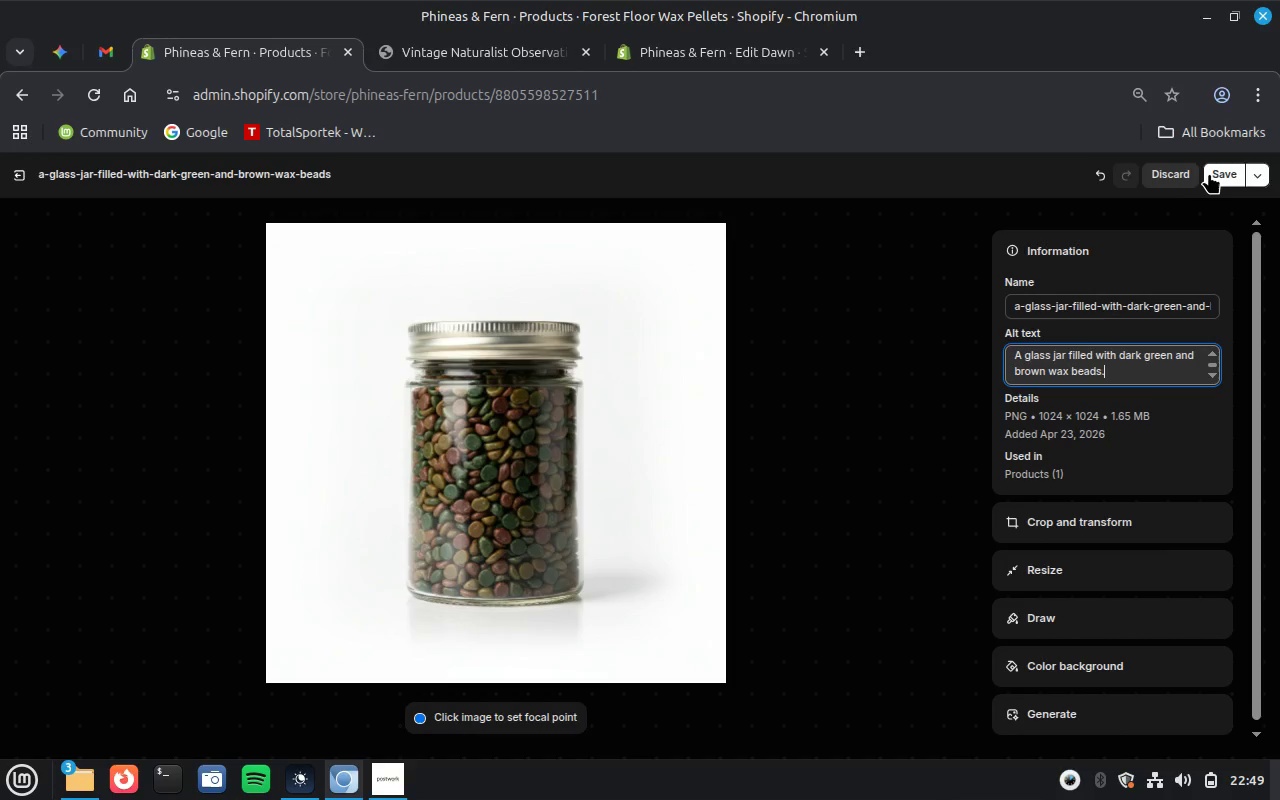 
left_click([1211, 171])
 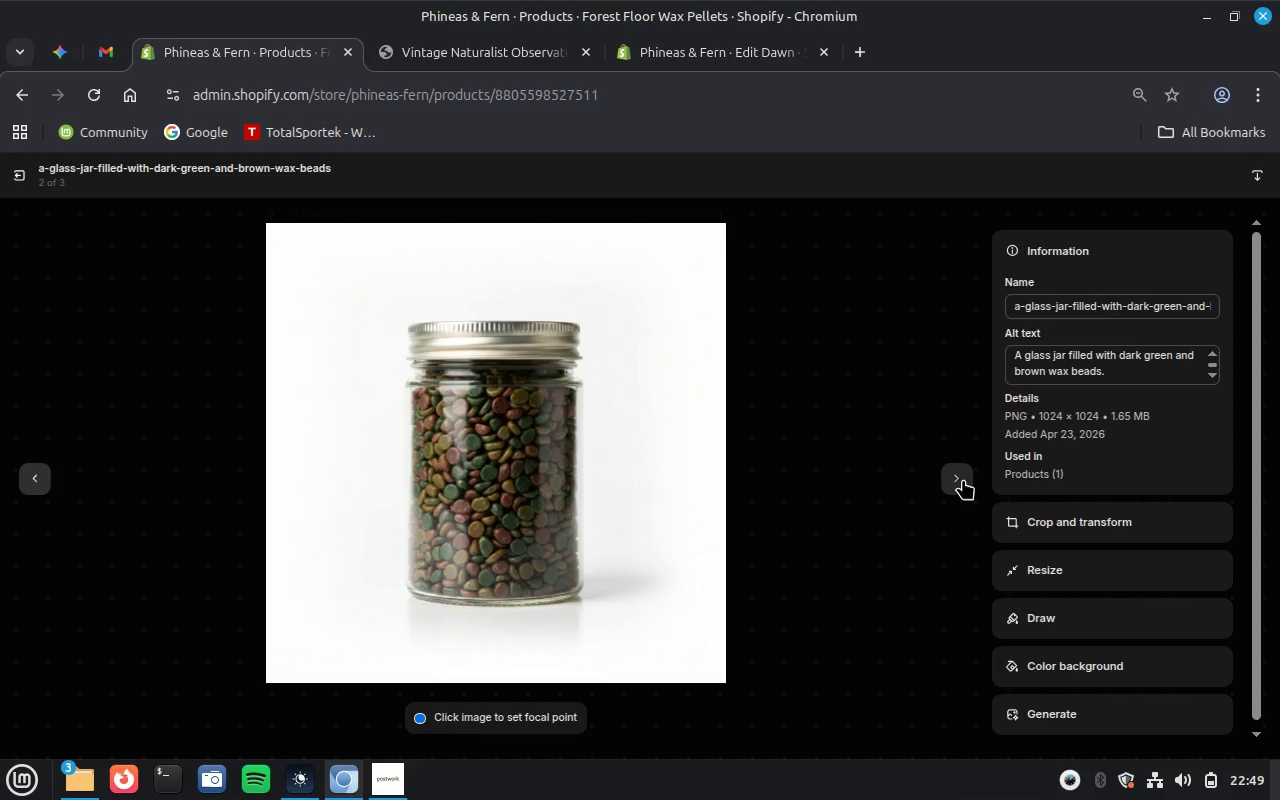 
left_click([963, 479])
 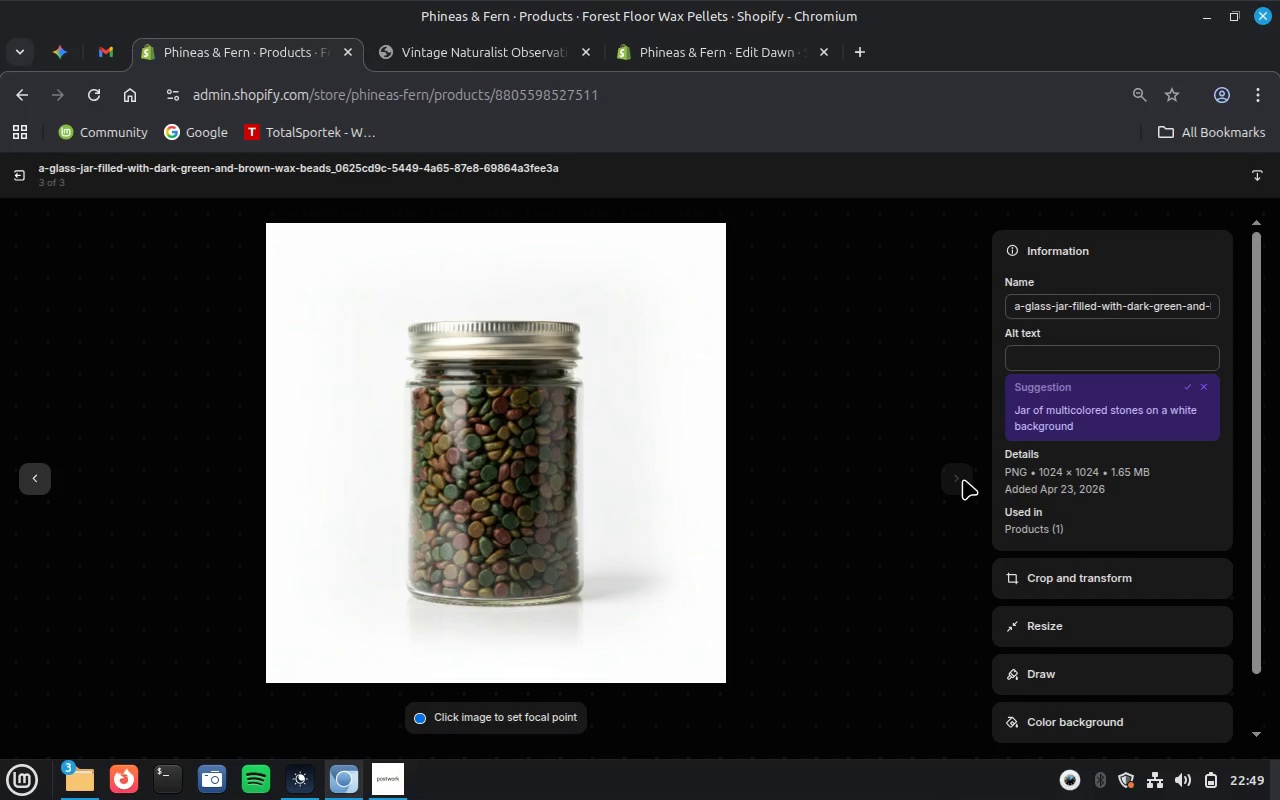 
wait(5.43)
 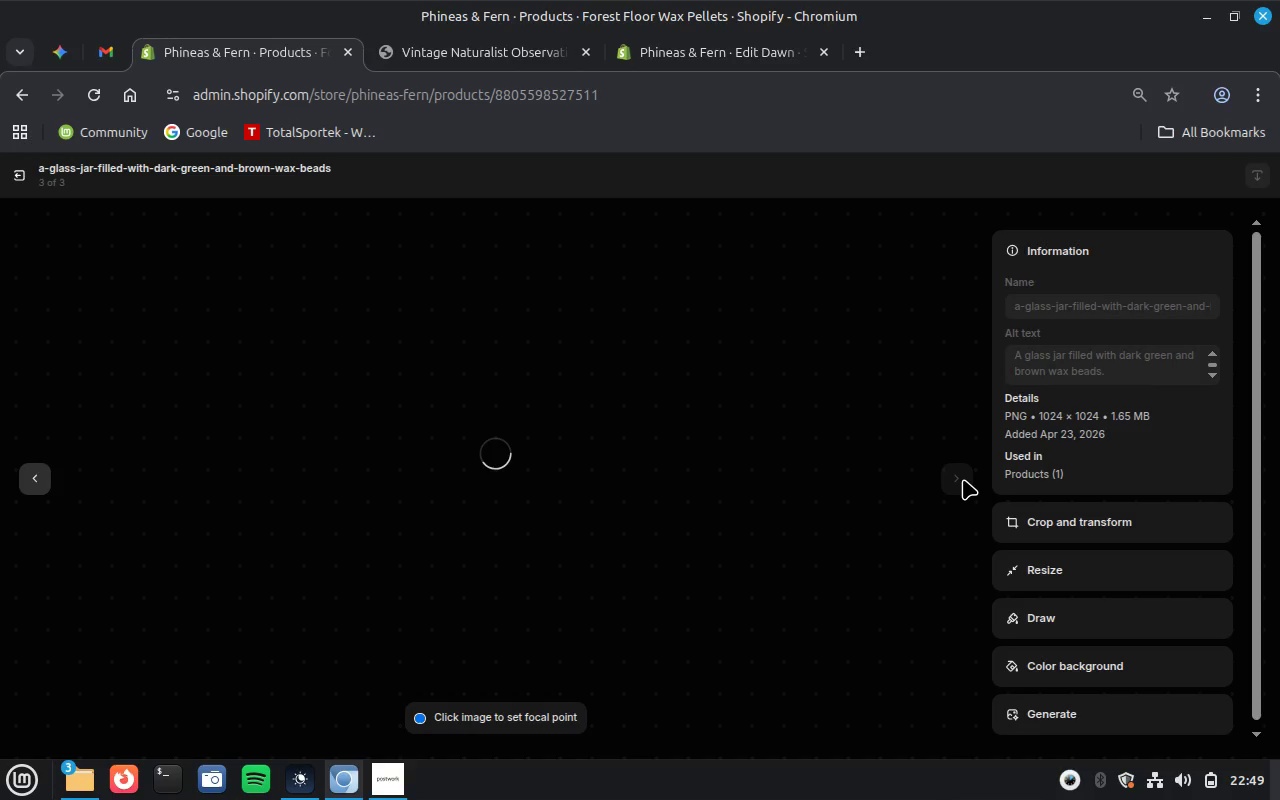 
left_click([1087, 365])
 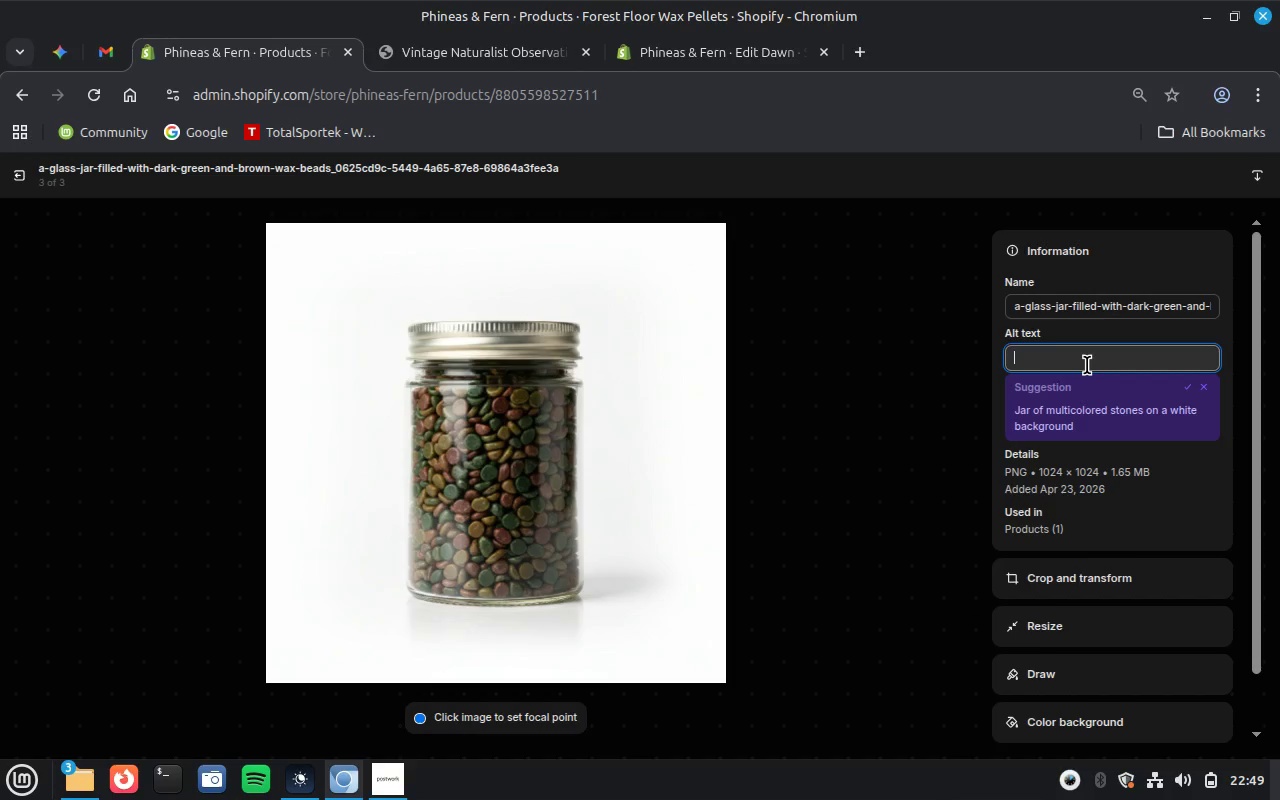 
key(Control+ControlLeft)
 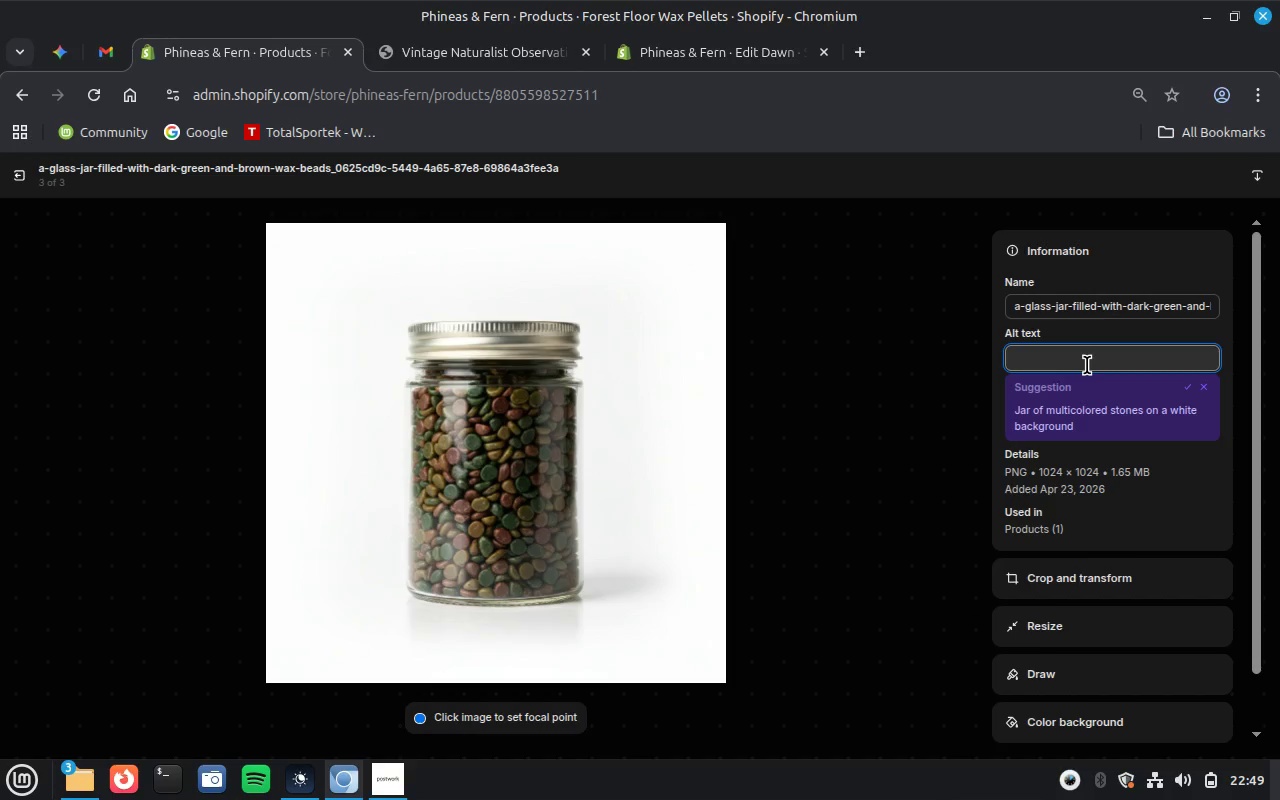 
key(Control+V)
 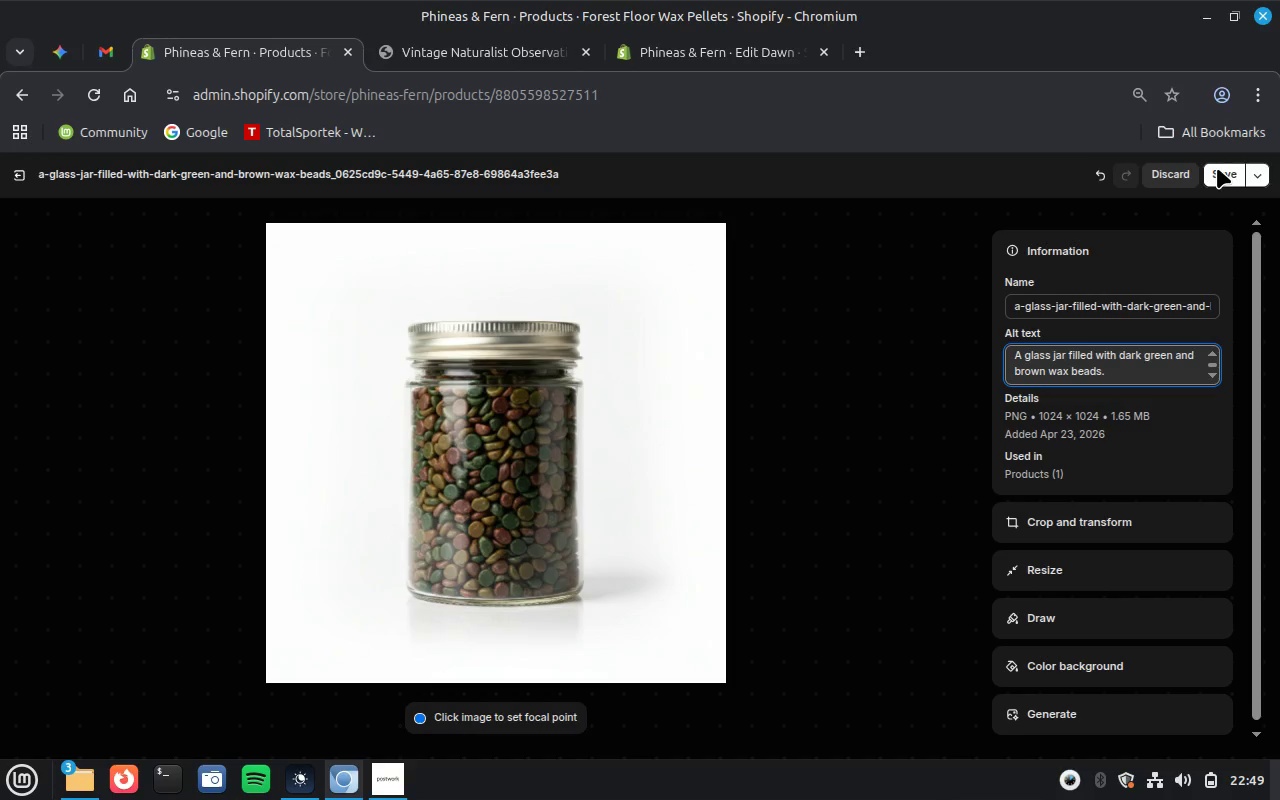 
wait(5.08)
 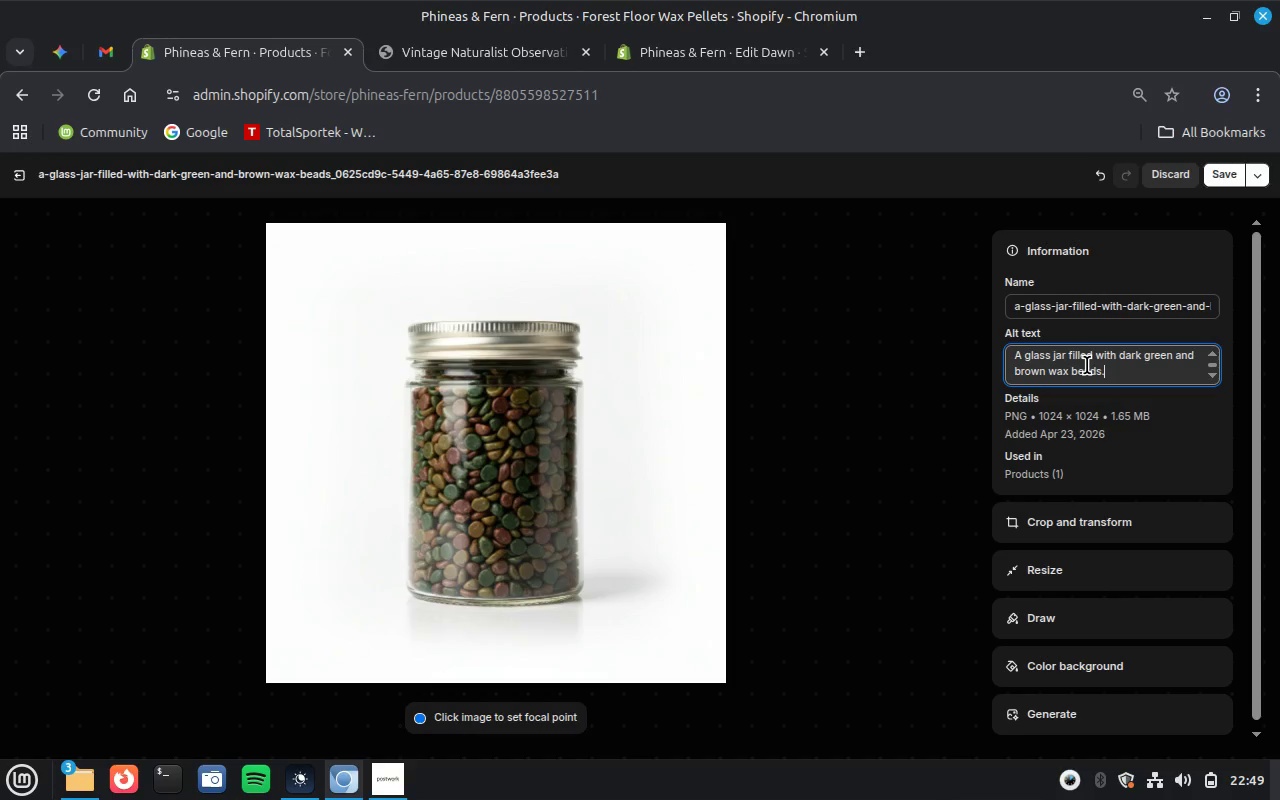 
left_click([1217, 168])
 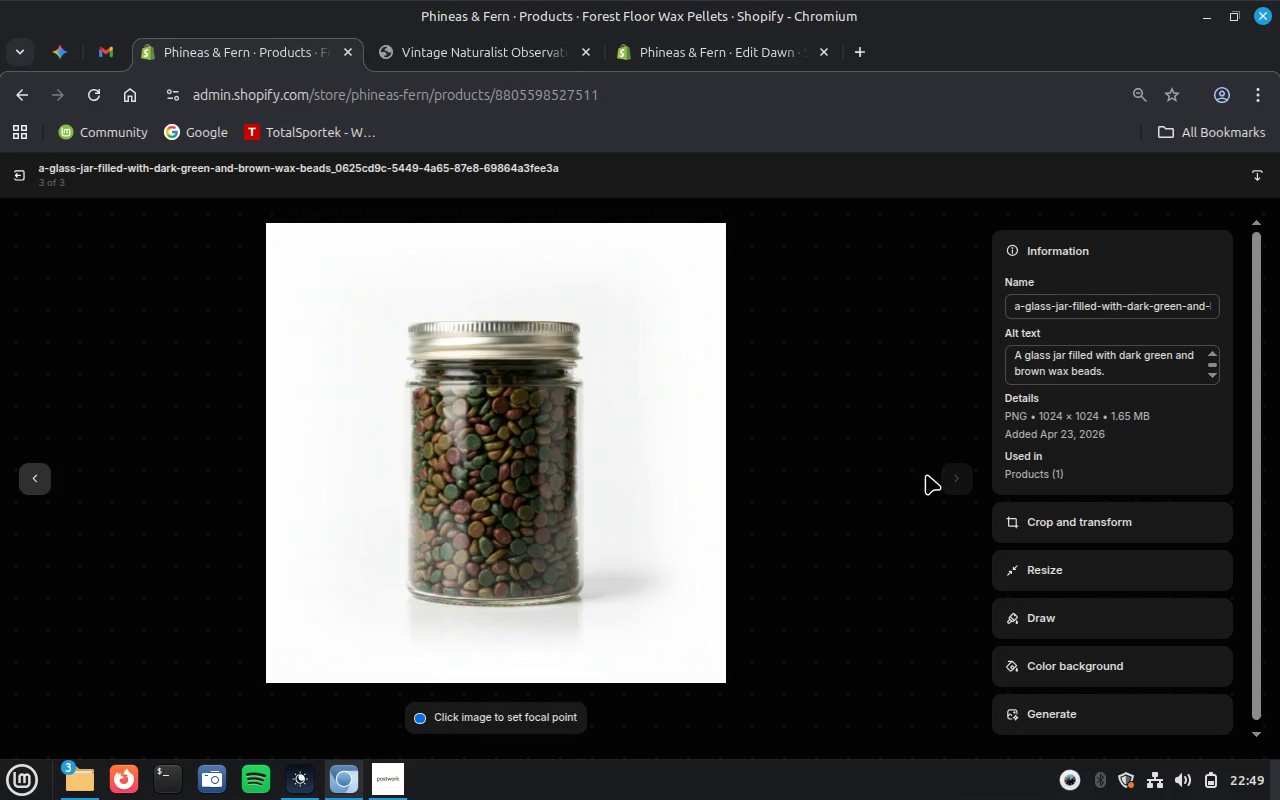 
wait(5.88)
 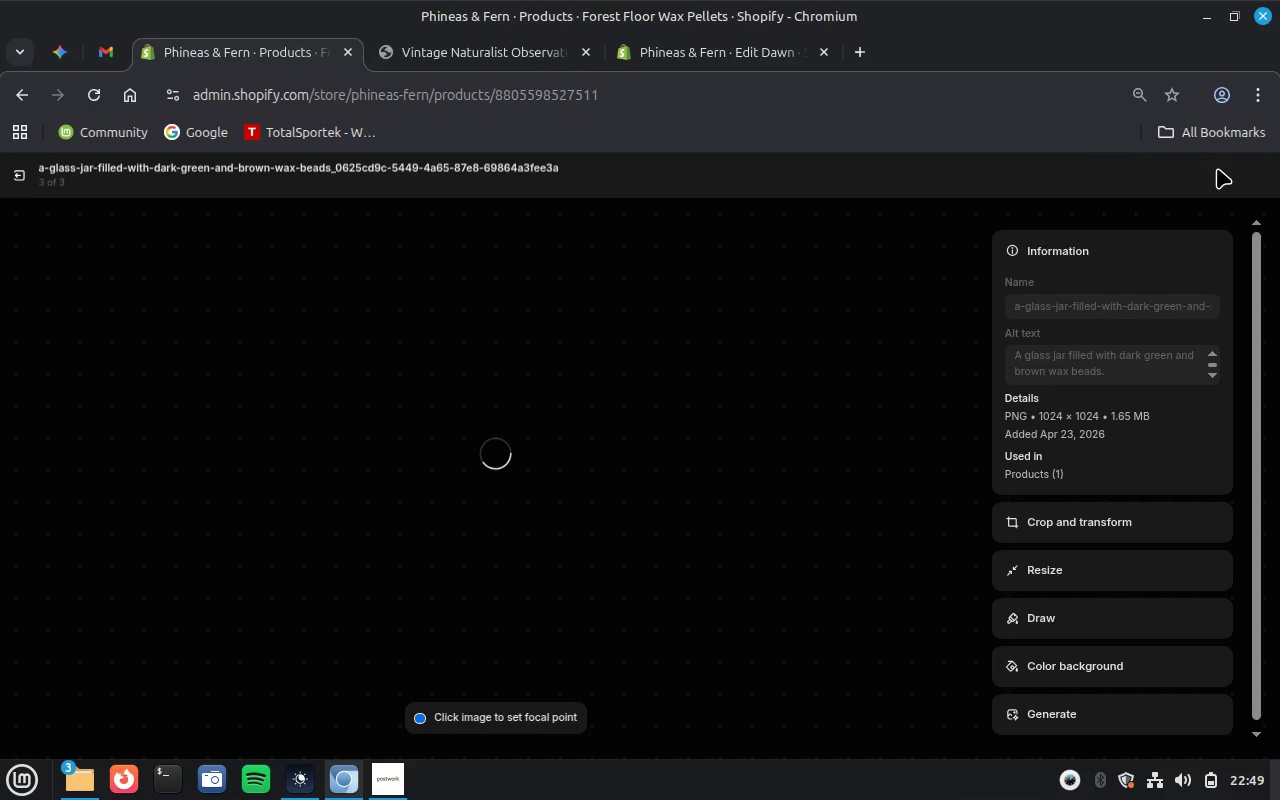 
left_click([16, 177])
 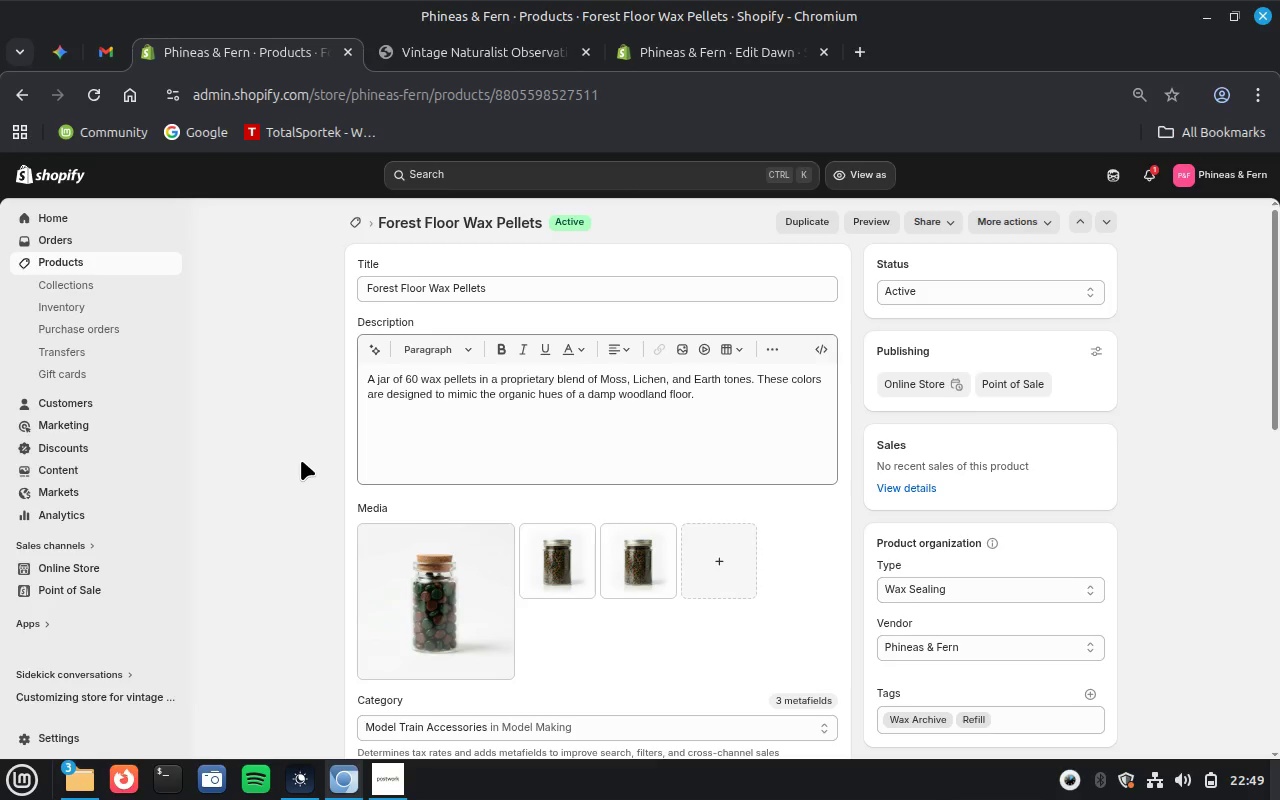 
scroll: coordinate [301, 460], scroll_direction: down, amount: 7.0
 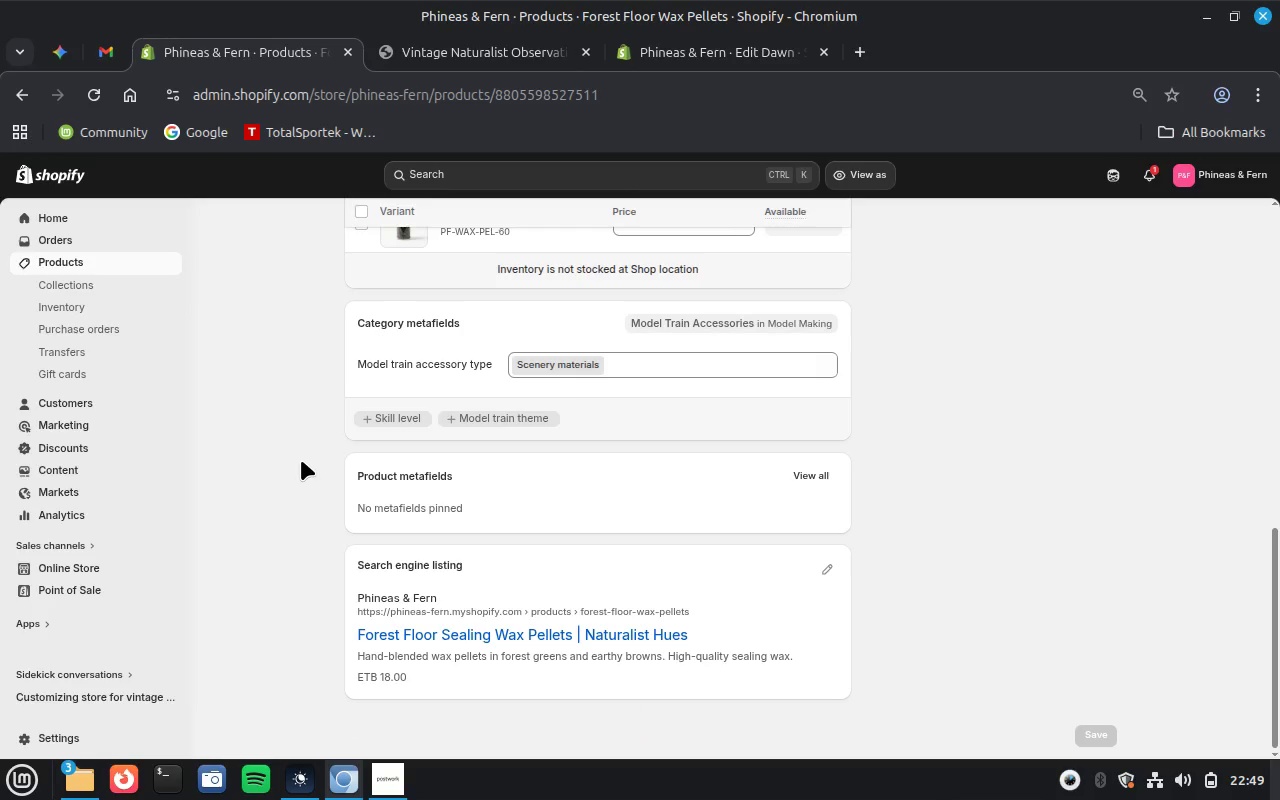 
scroll: coordinate [301, 460], scroll_direction: up, amount: 6.0
 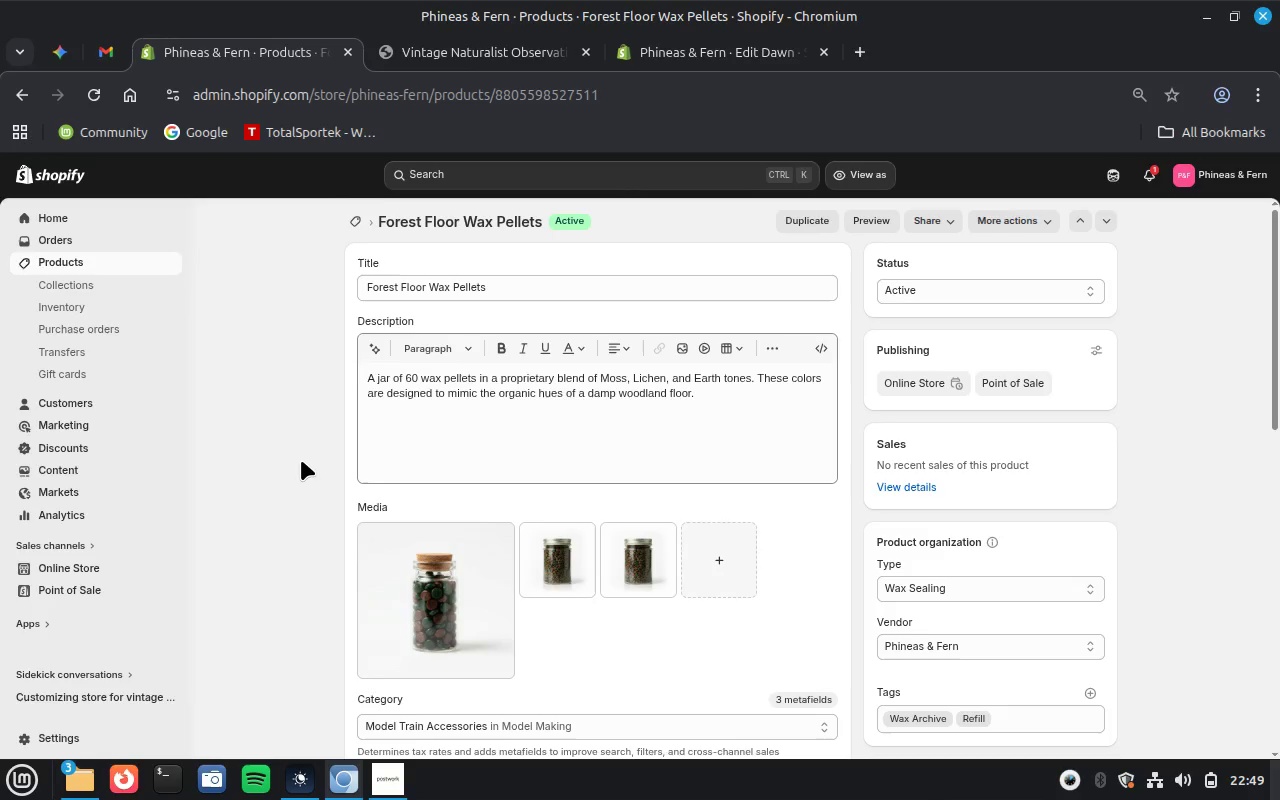 
wait(5.71)
 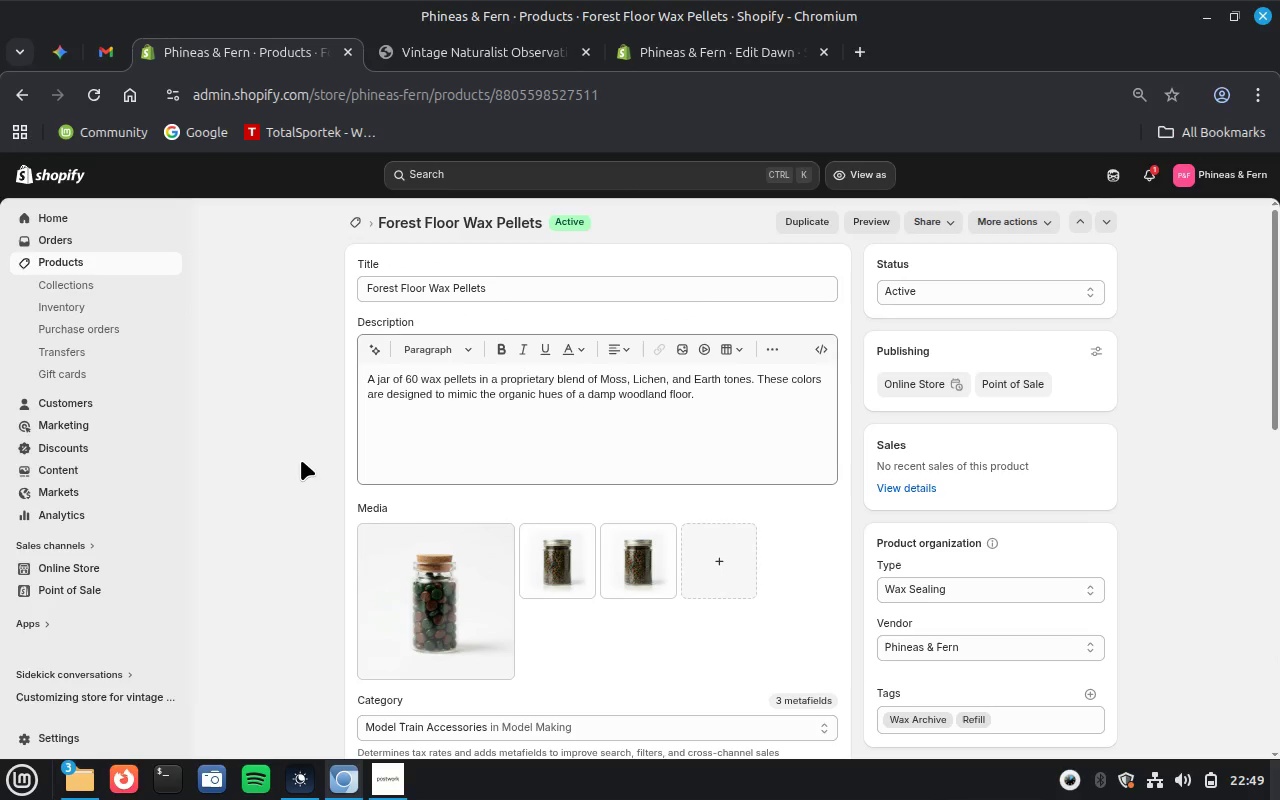 
left_click([872, 225])
 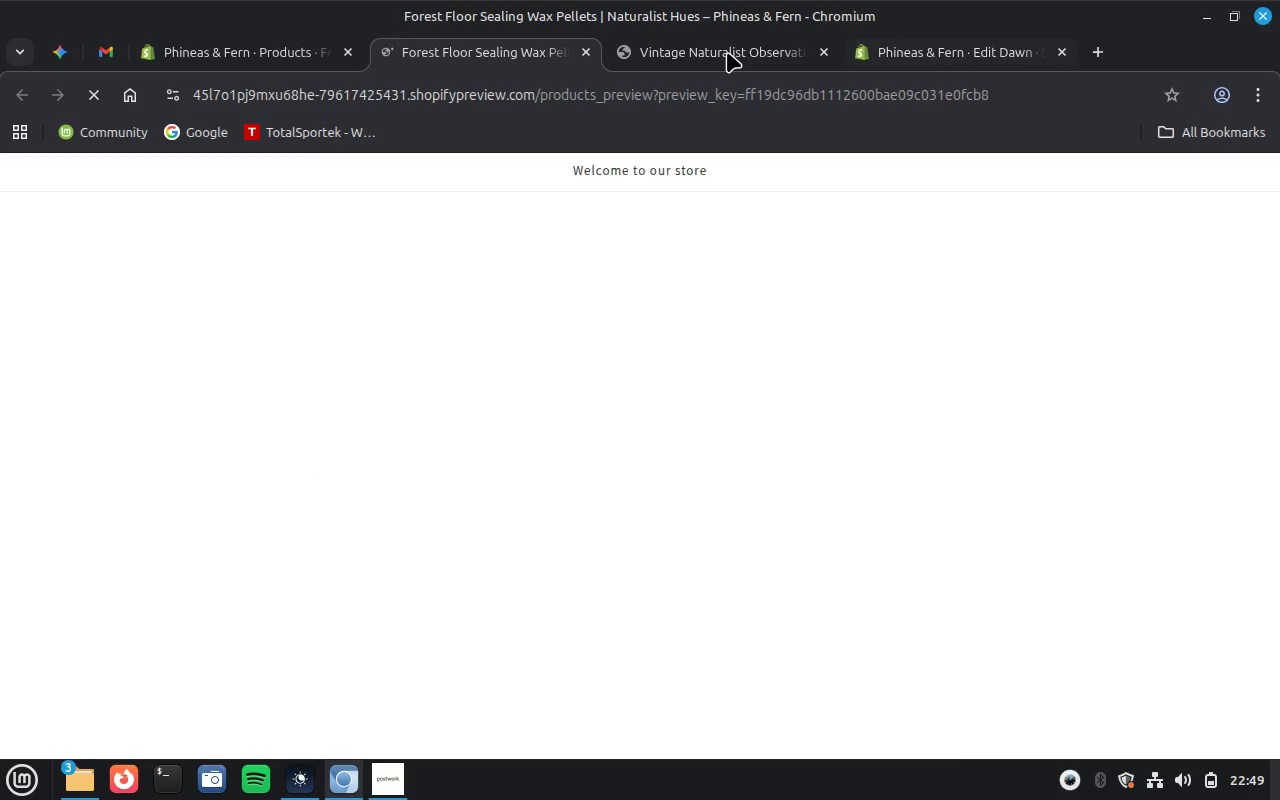 
wait(10.0)
 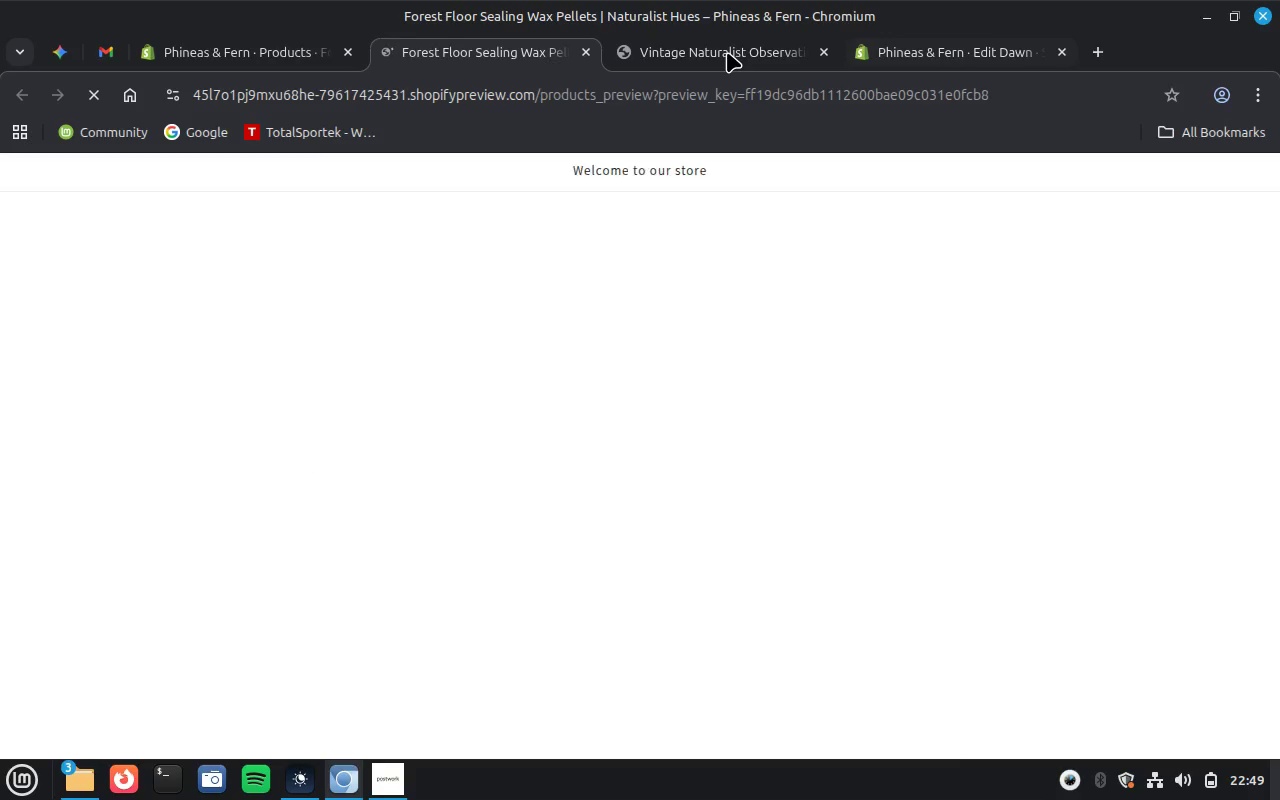 
scroll: coordinate [723, 408], scroll_direction: down, amount: 3.0
 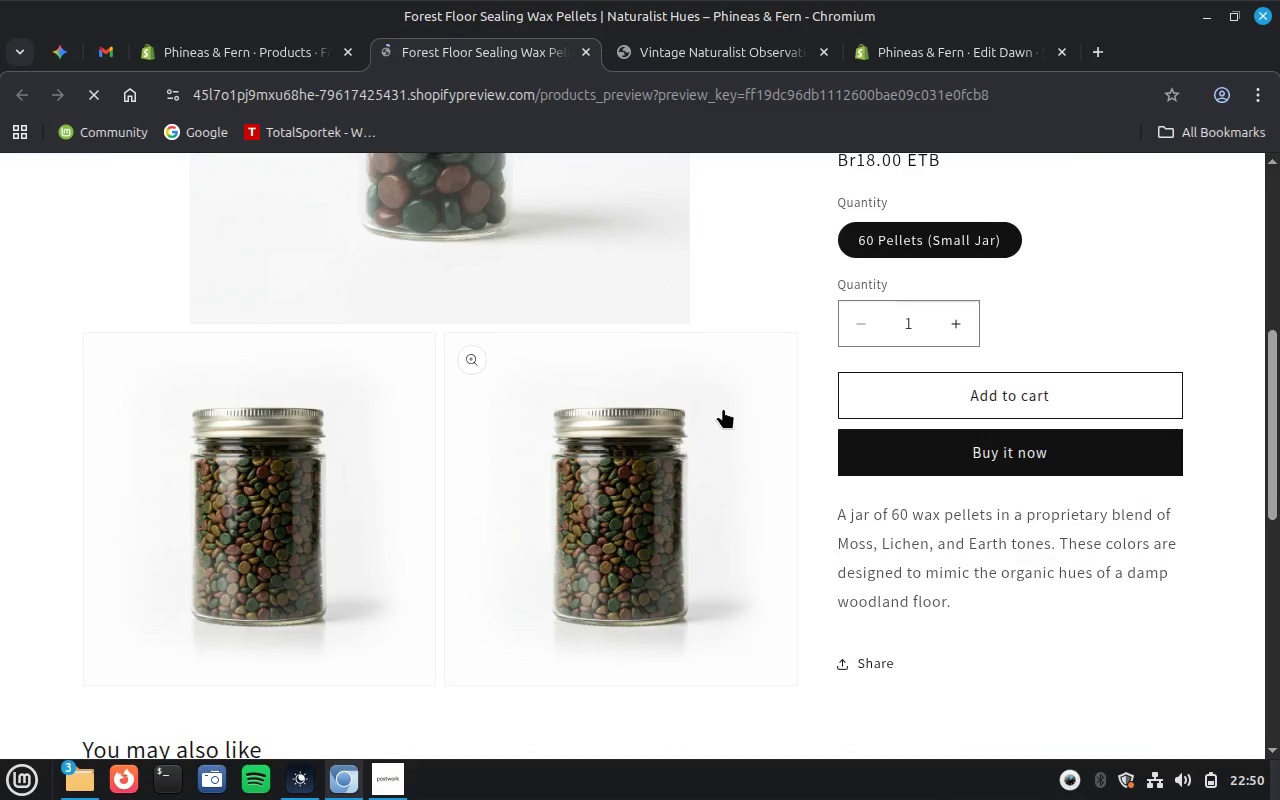 
scroll: coordinate [723, 408], scroll_direction: up, amount: 4.0
 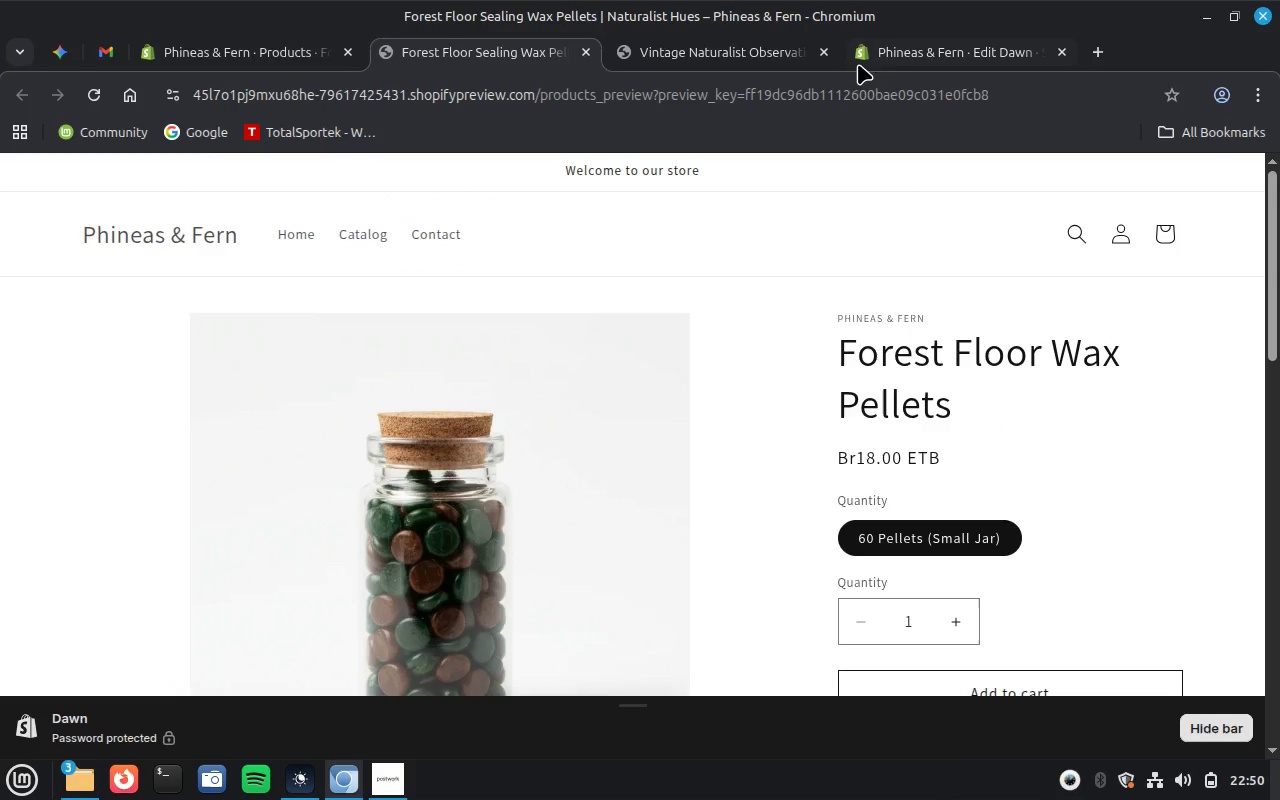 
left_click([913, 56])
 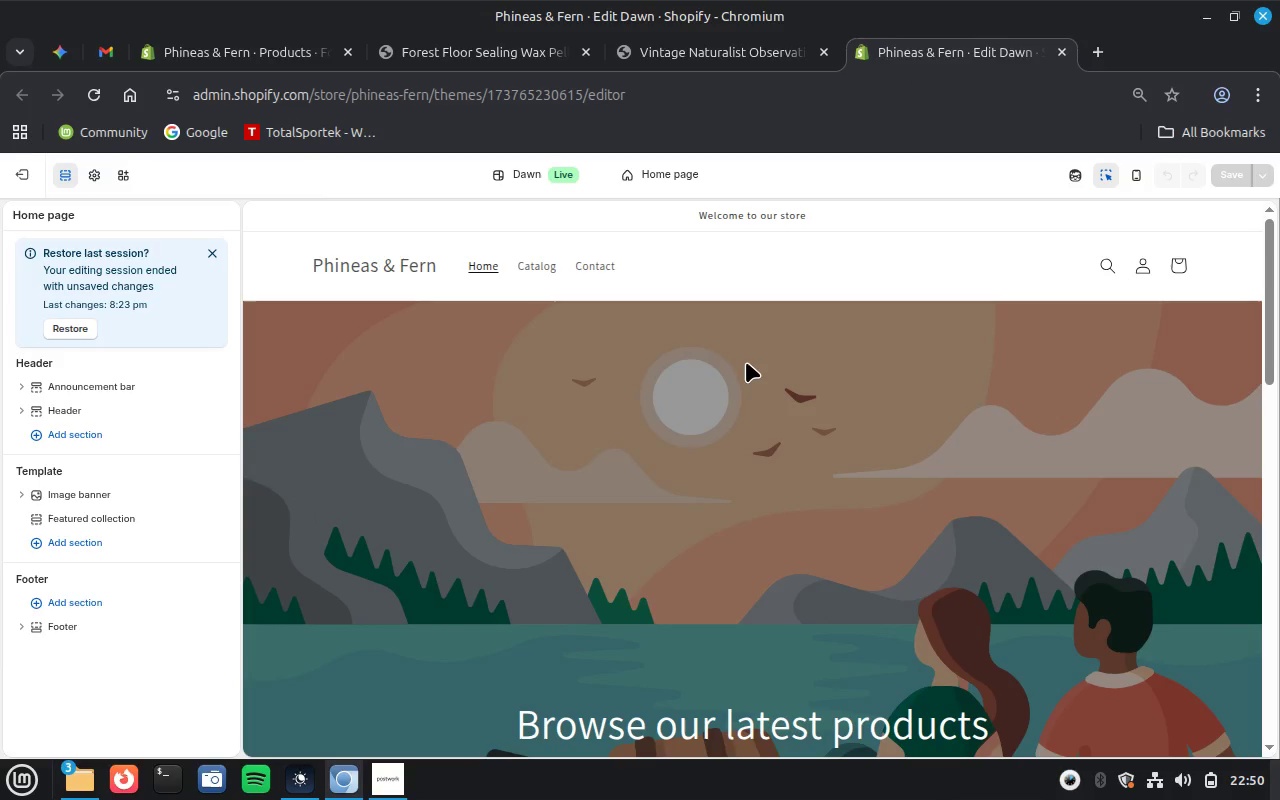 
left_click([742, 362])
 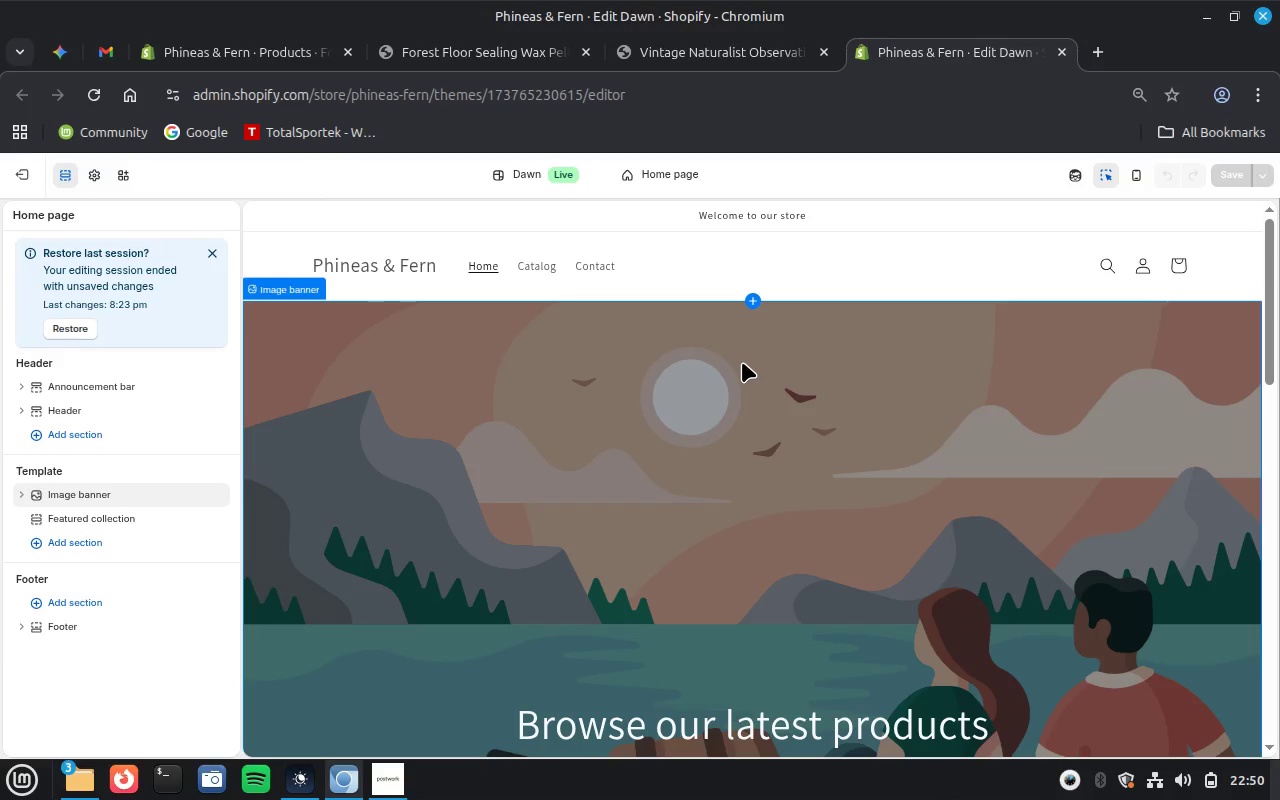 
left_click([742, 362])
 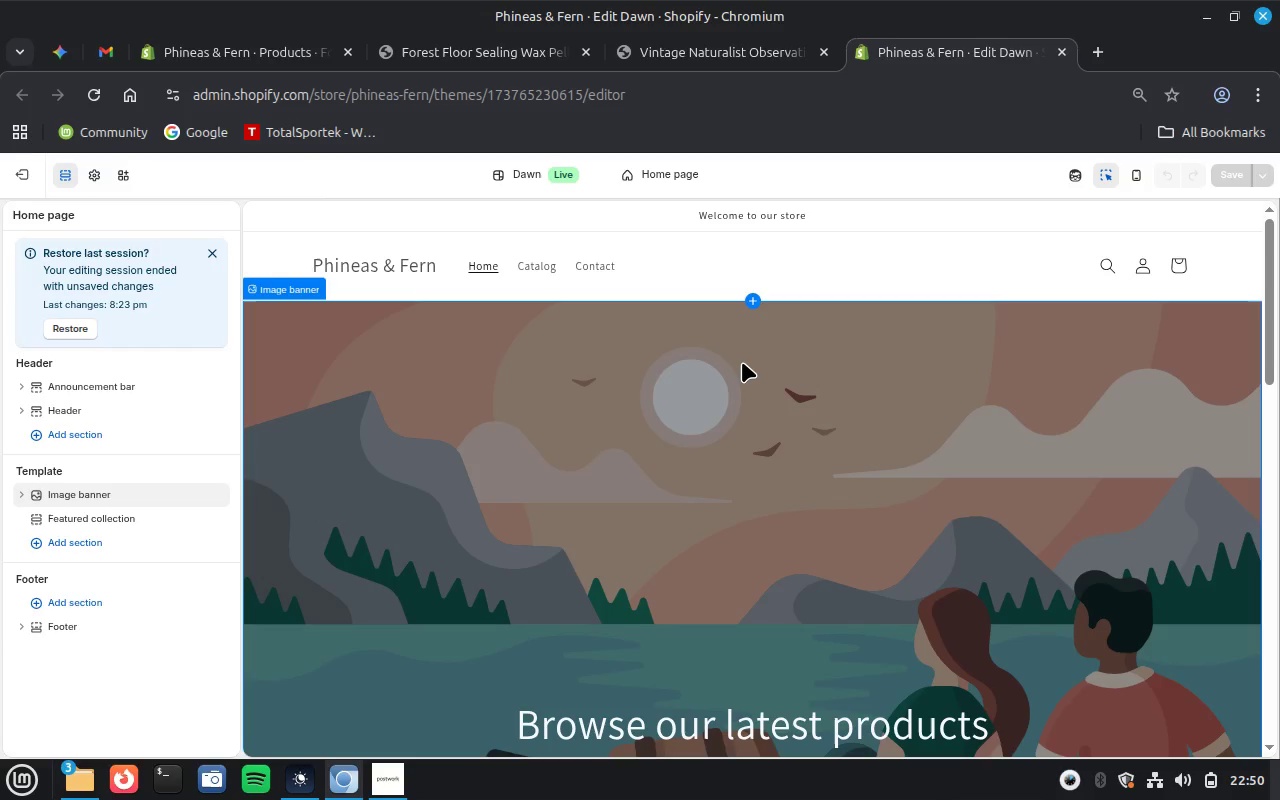 
left_click([742, 362])
 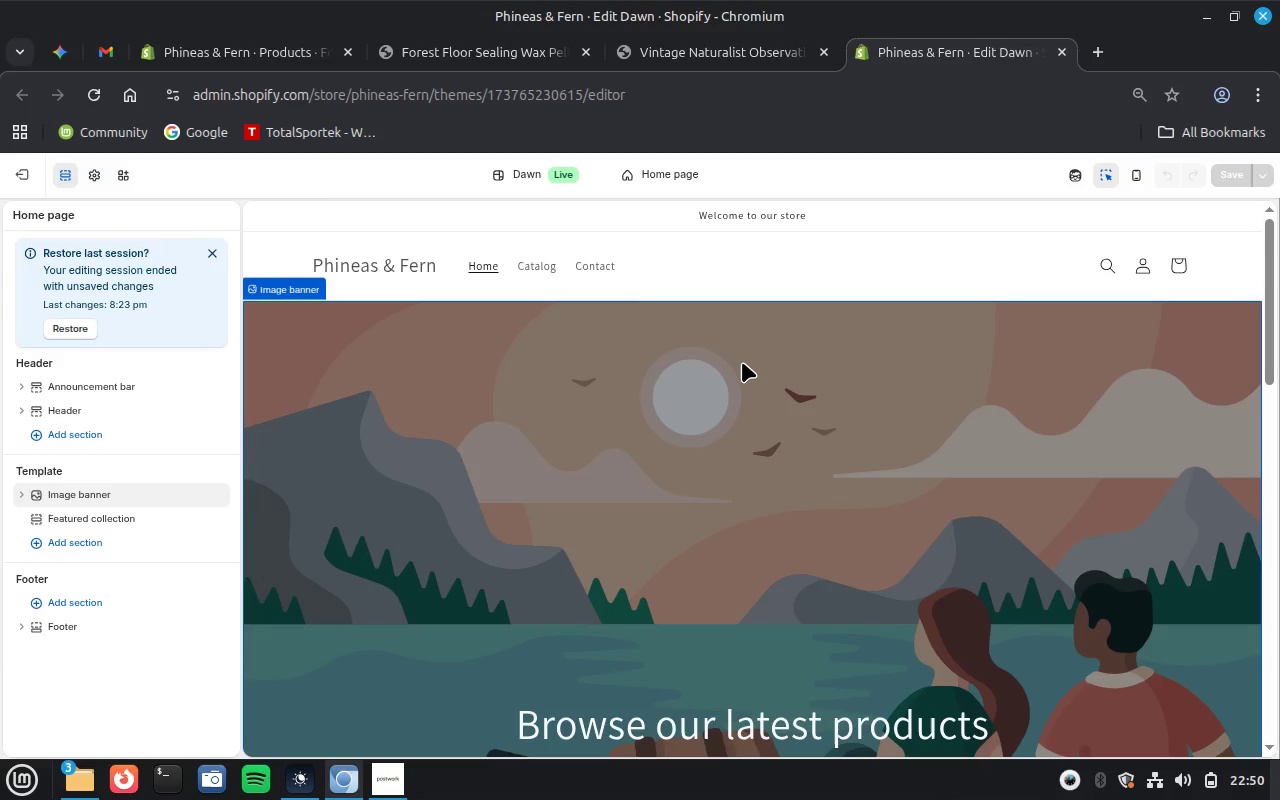 
wait(10.54)
 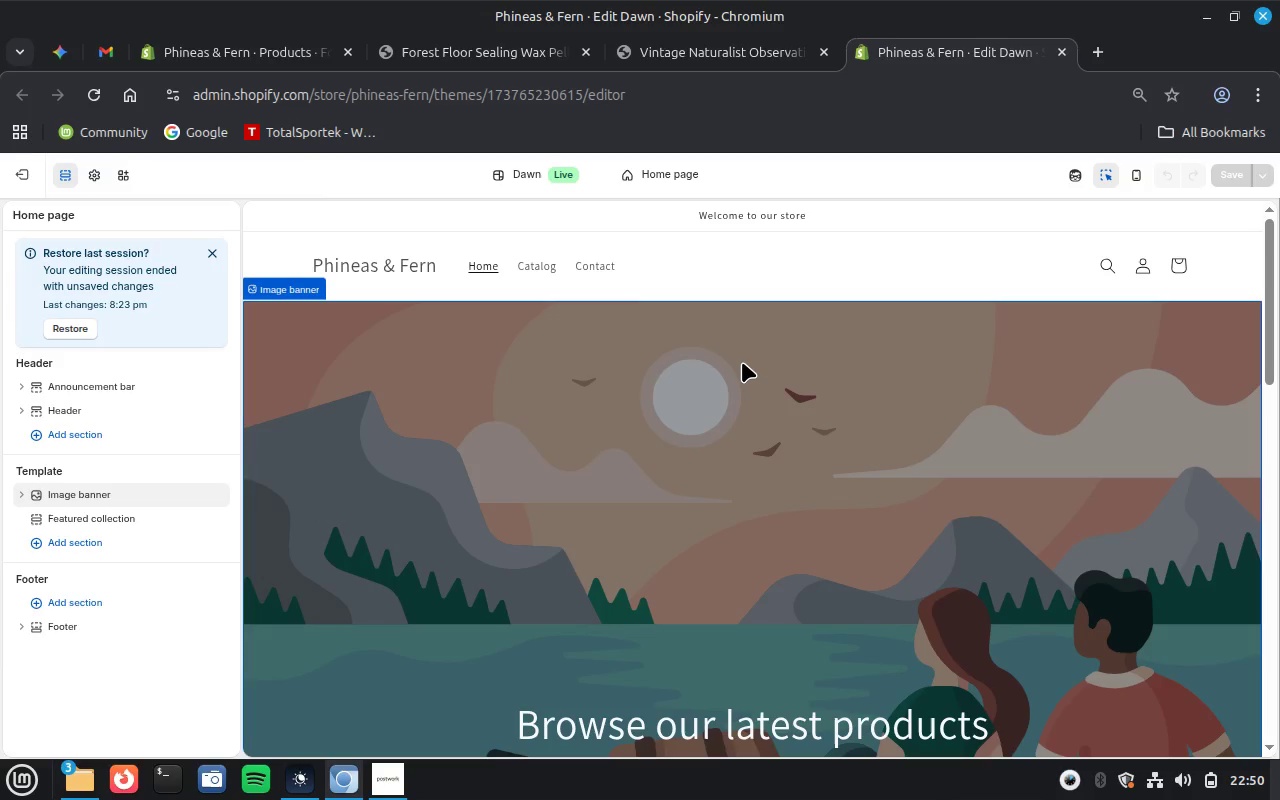 
left_click([152, 370])
 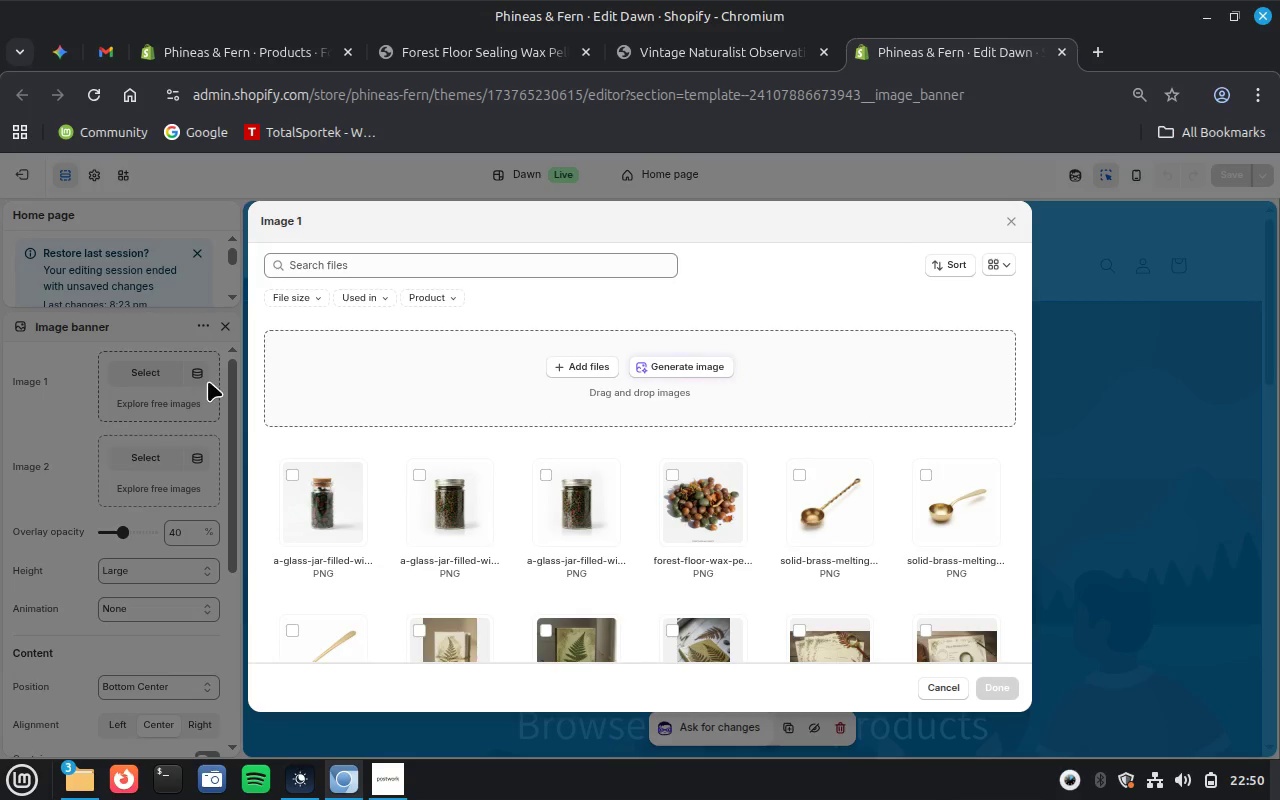 
wait(7.13)
 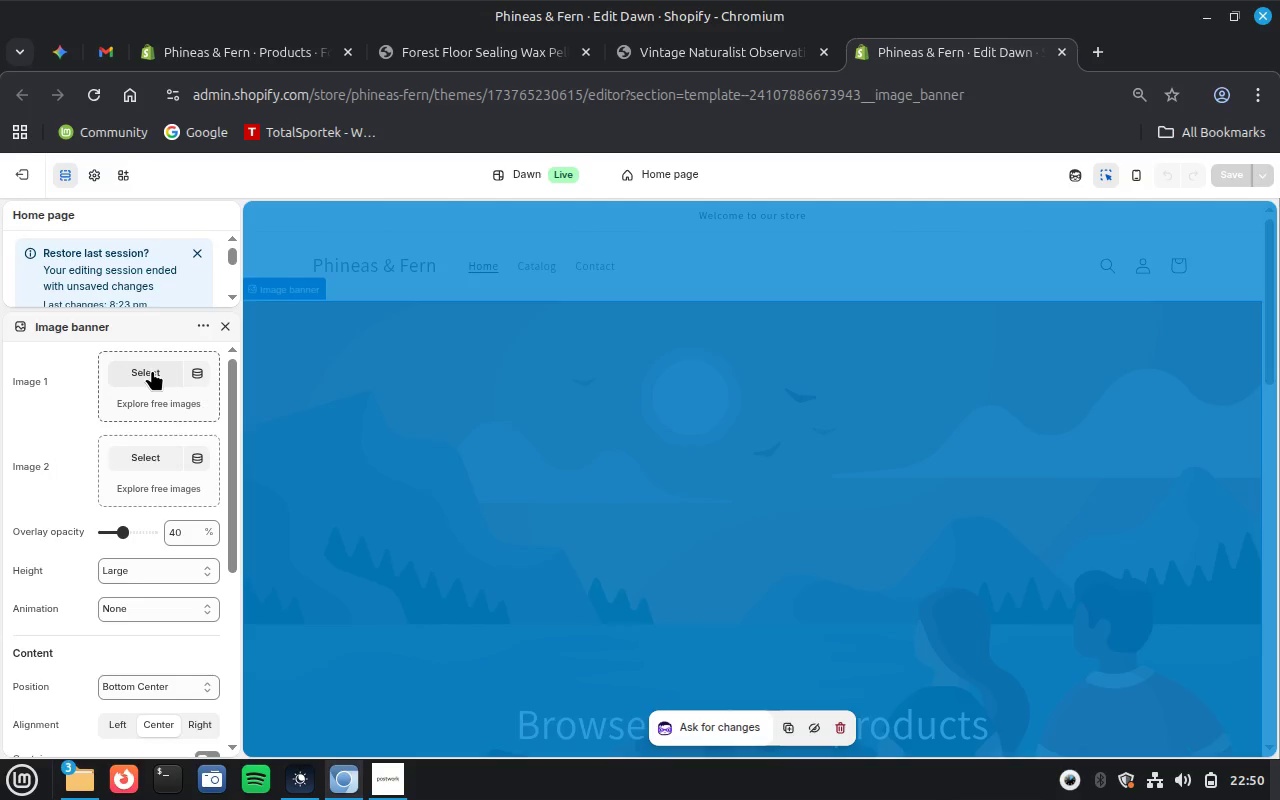 
scroll: coordinate [619, 518], scroll_direction: down, amount: 2.0
 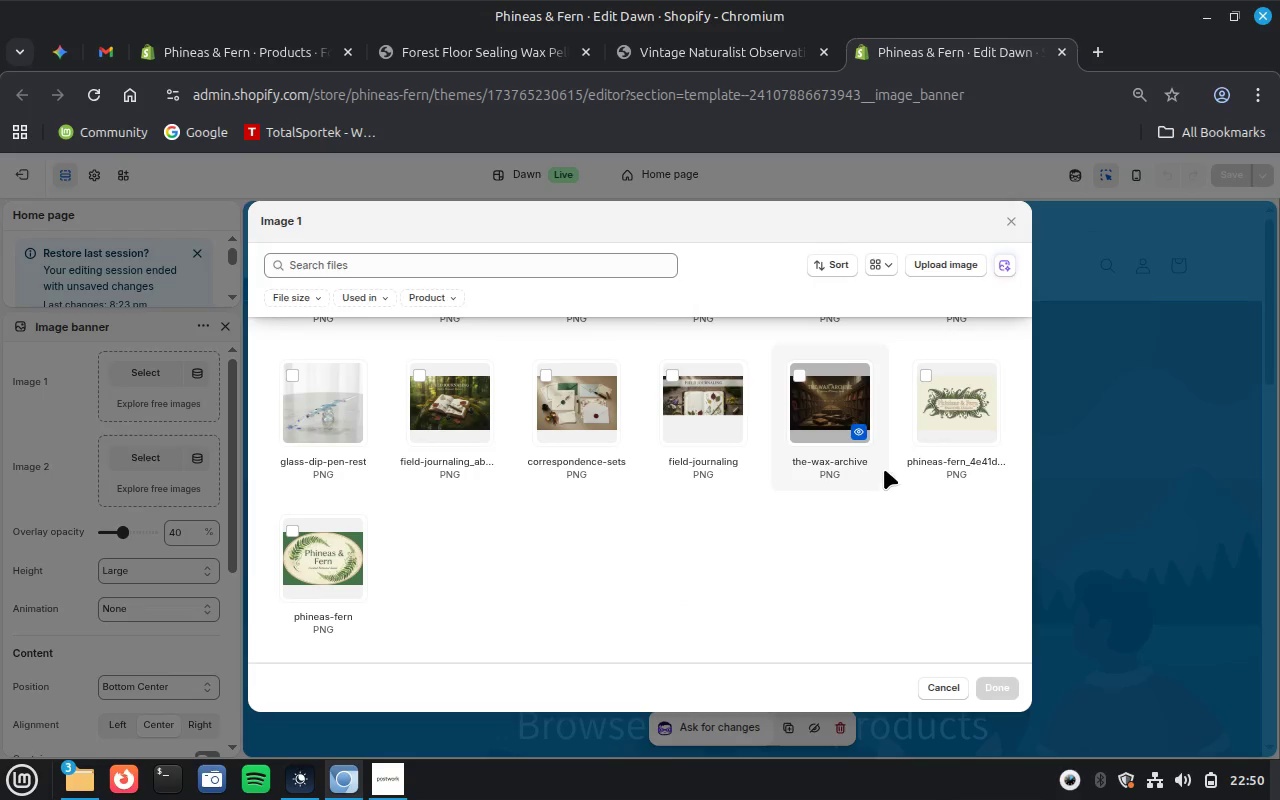 
left_click([923, 369])
 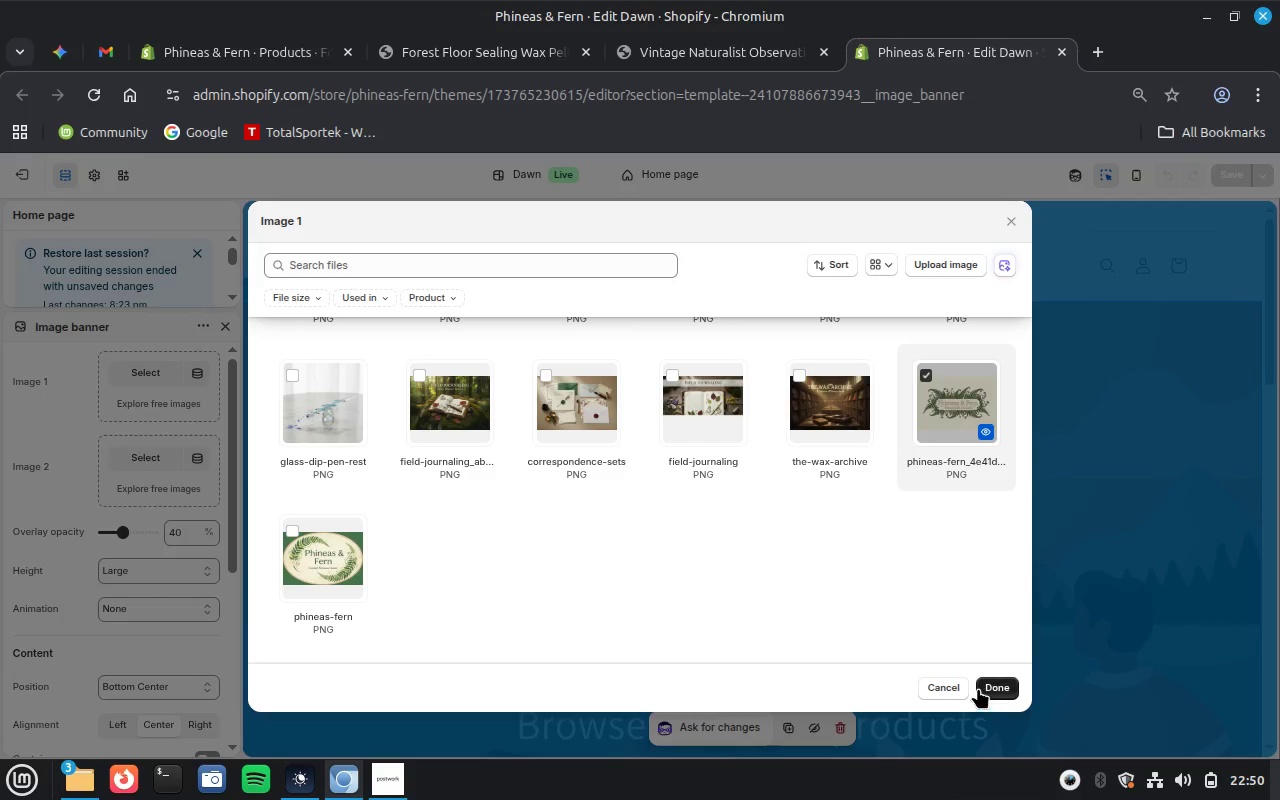 
left_click([1004, 686])
 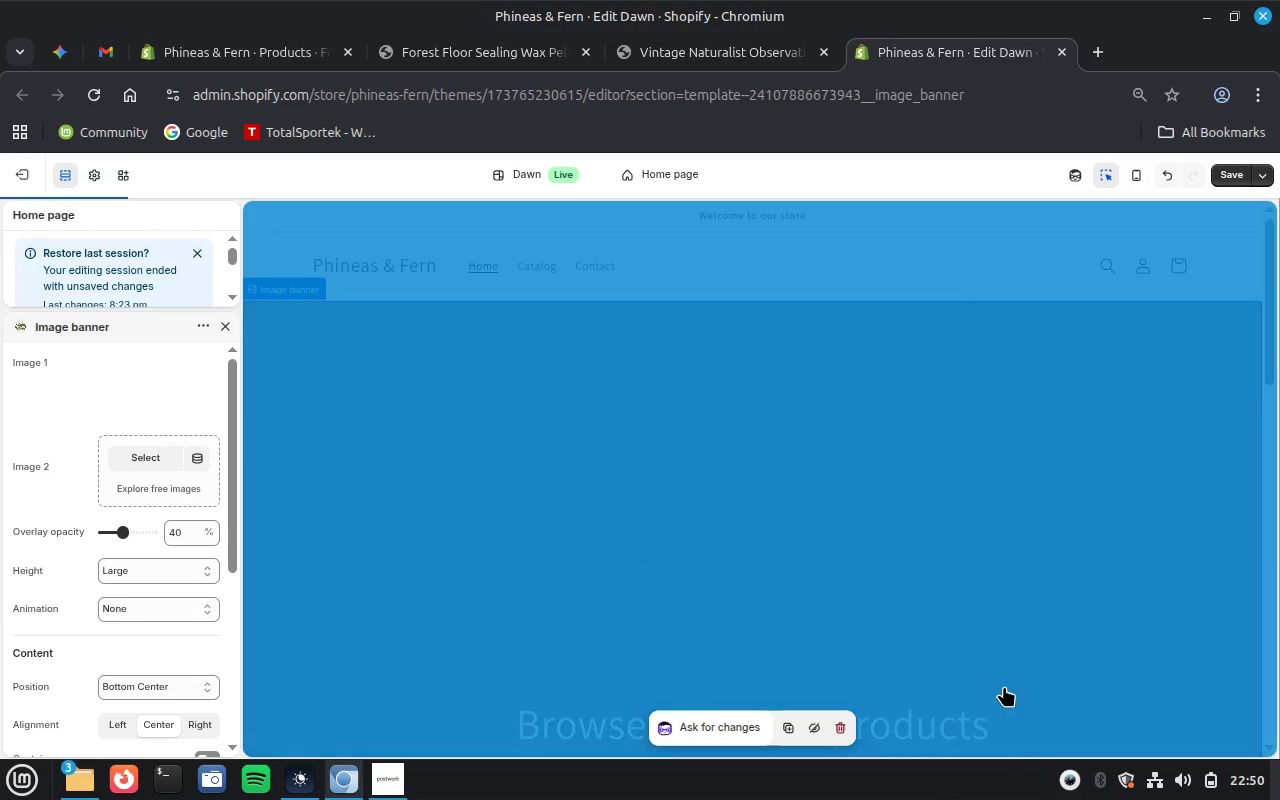 
wait(5.69)
 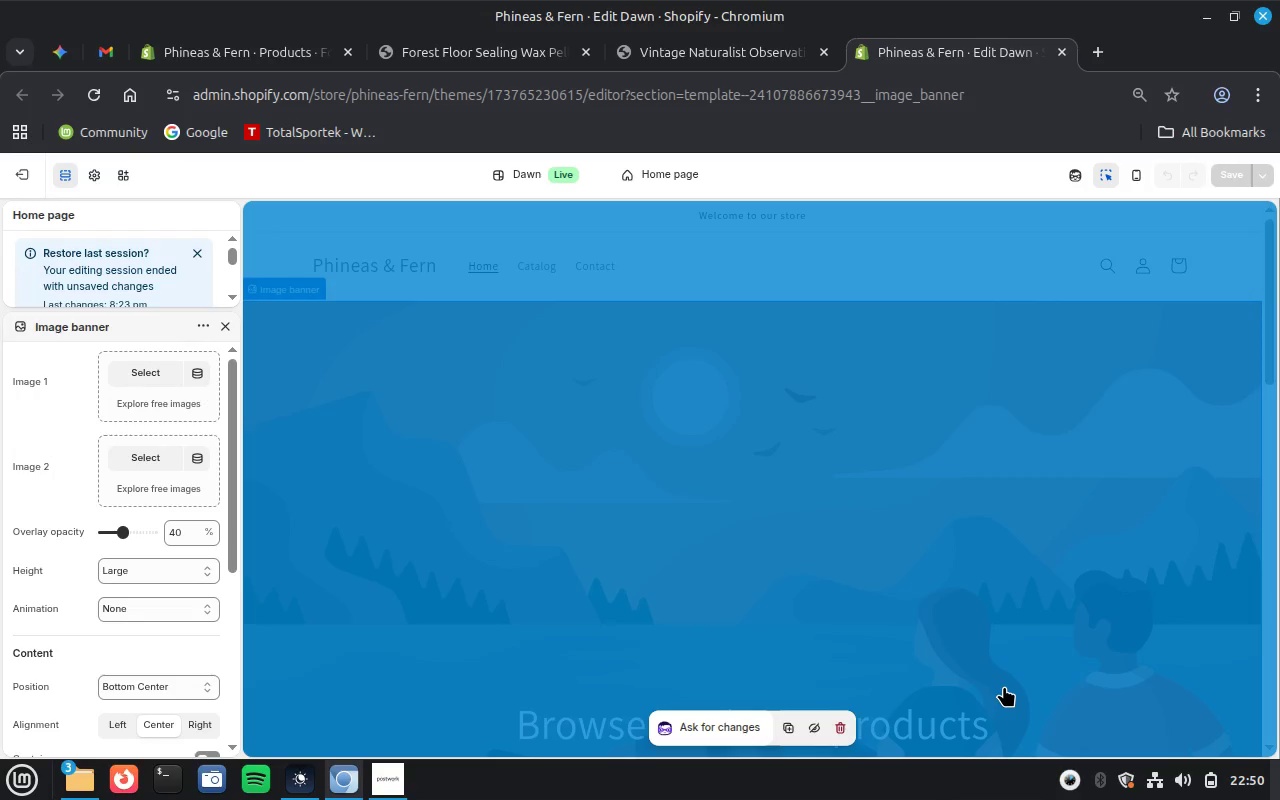 
left_click([1105, 557])
 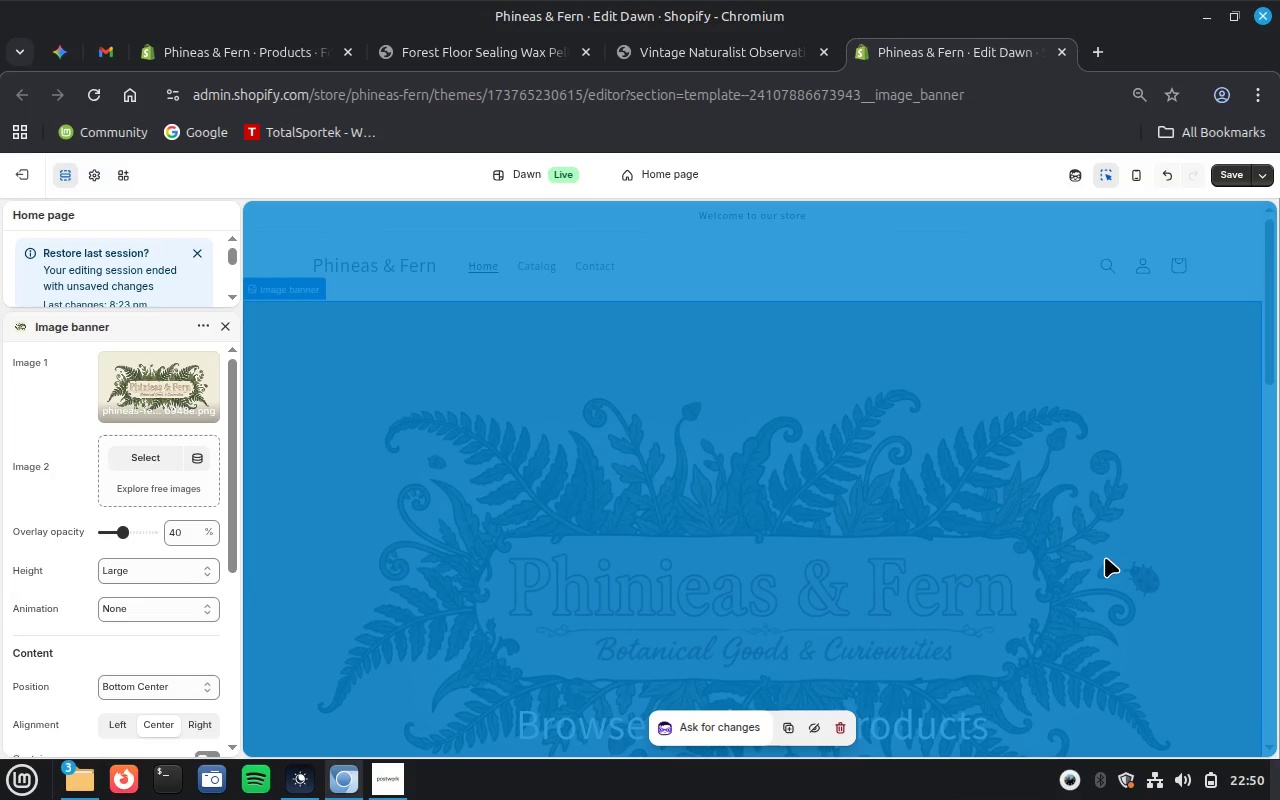 
scroll: coordinate [1105, 557], scroll_direction: down, amount: 19.0
 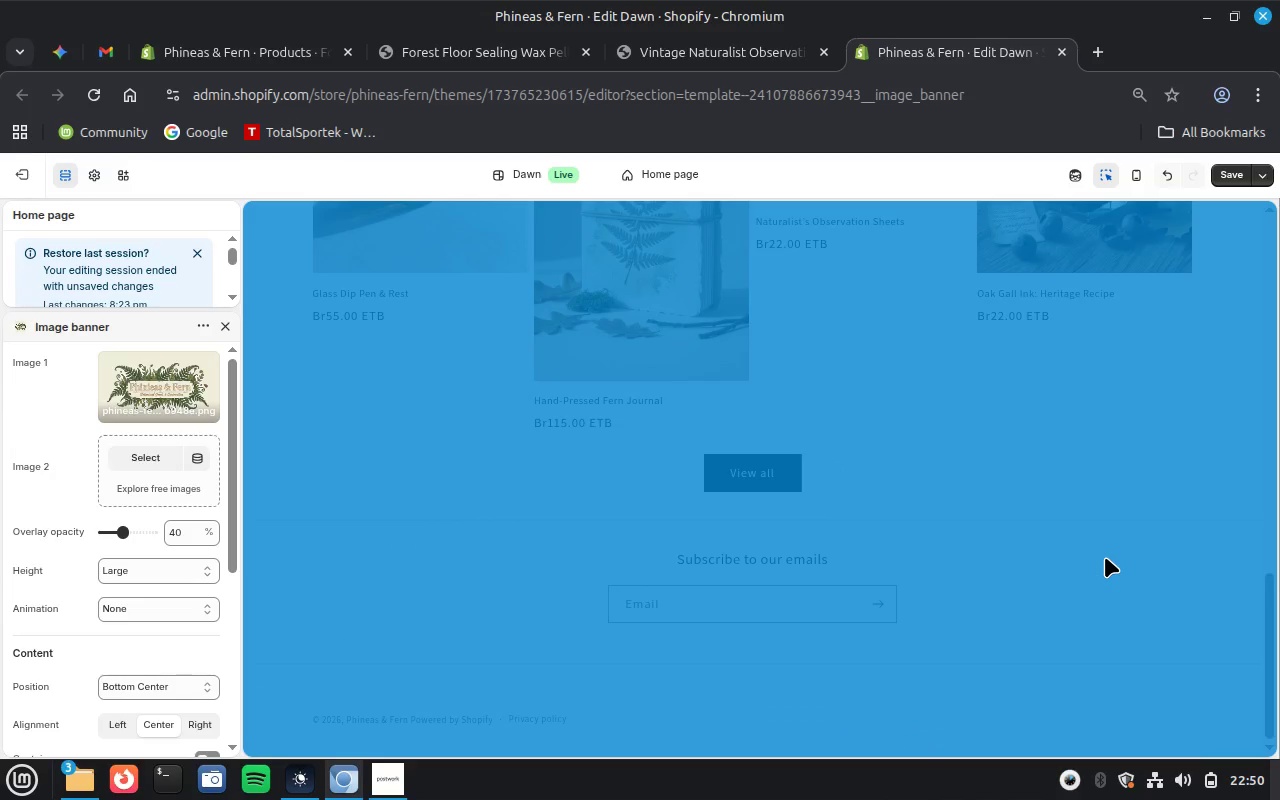 
scroll: coordinate [1105, 557], scroll_direction: up, amount: 10.0
 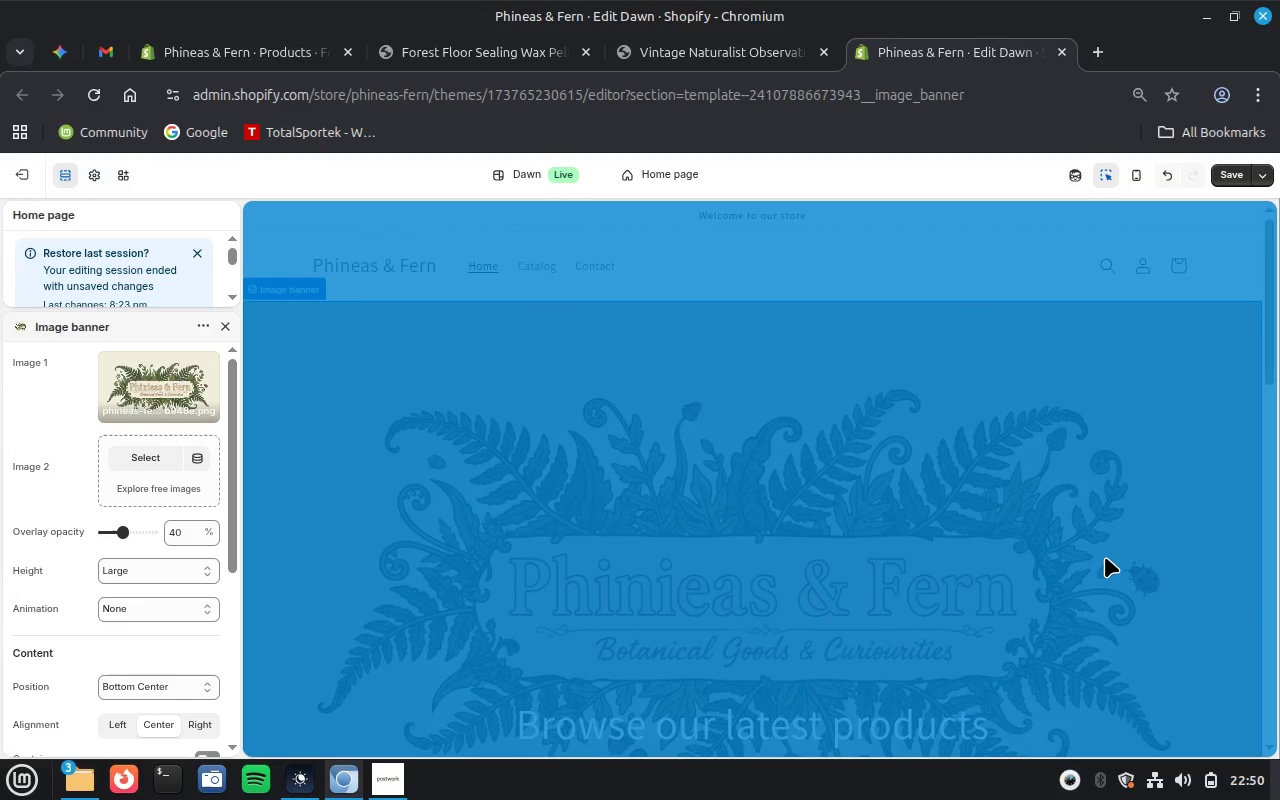 
left_click([1105, 557])
 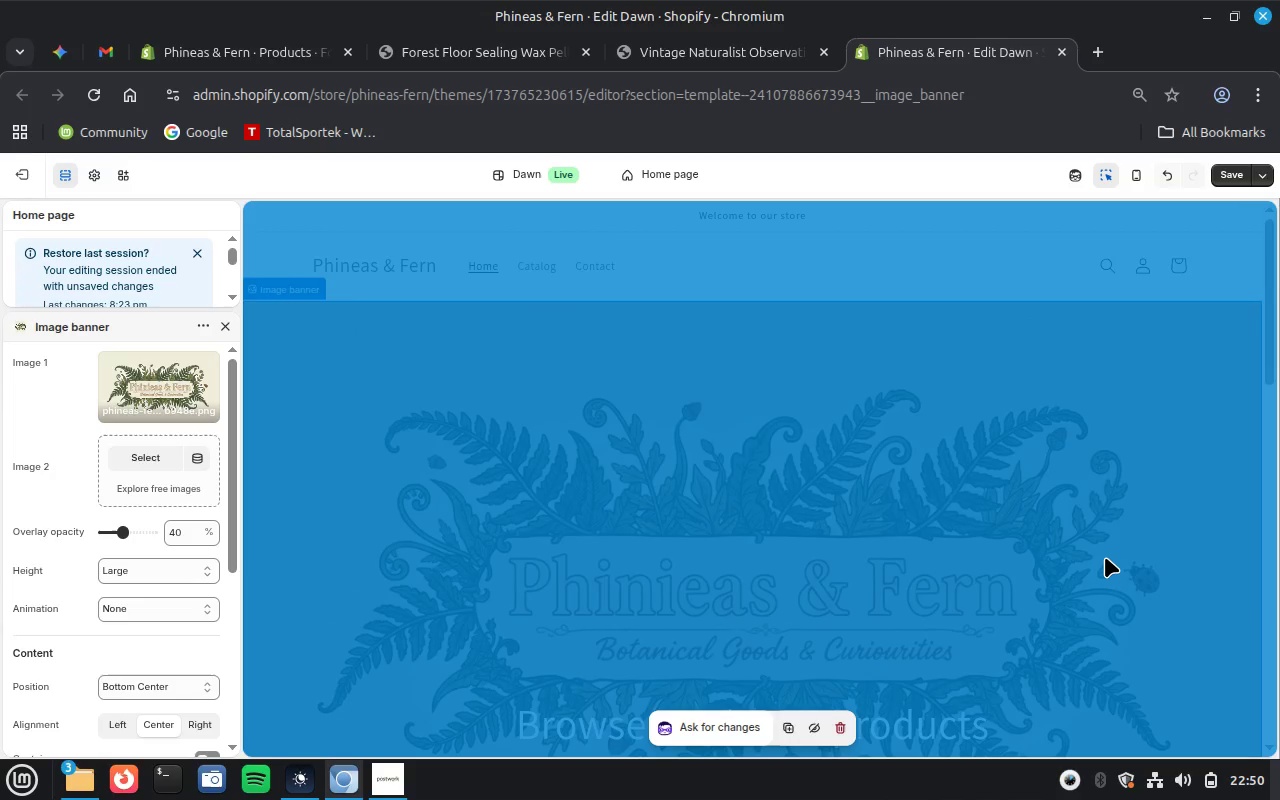 
left_click([1105, 557])
 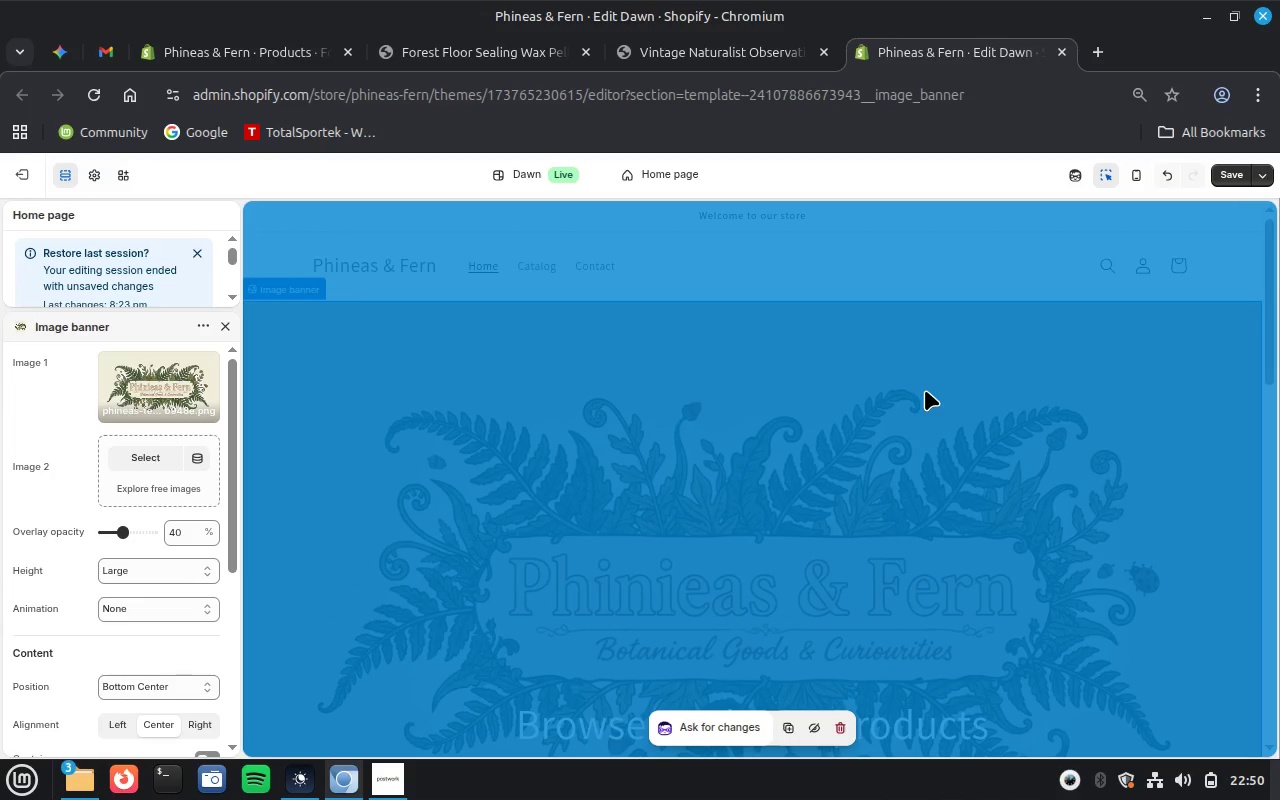 
left_click([405, 420])
 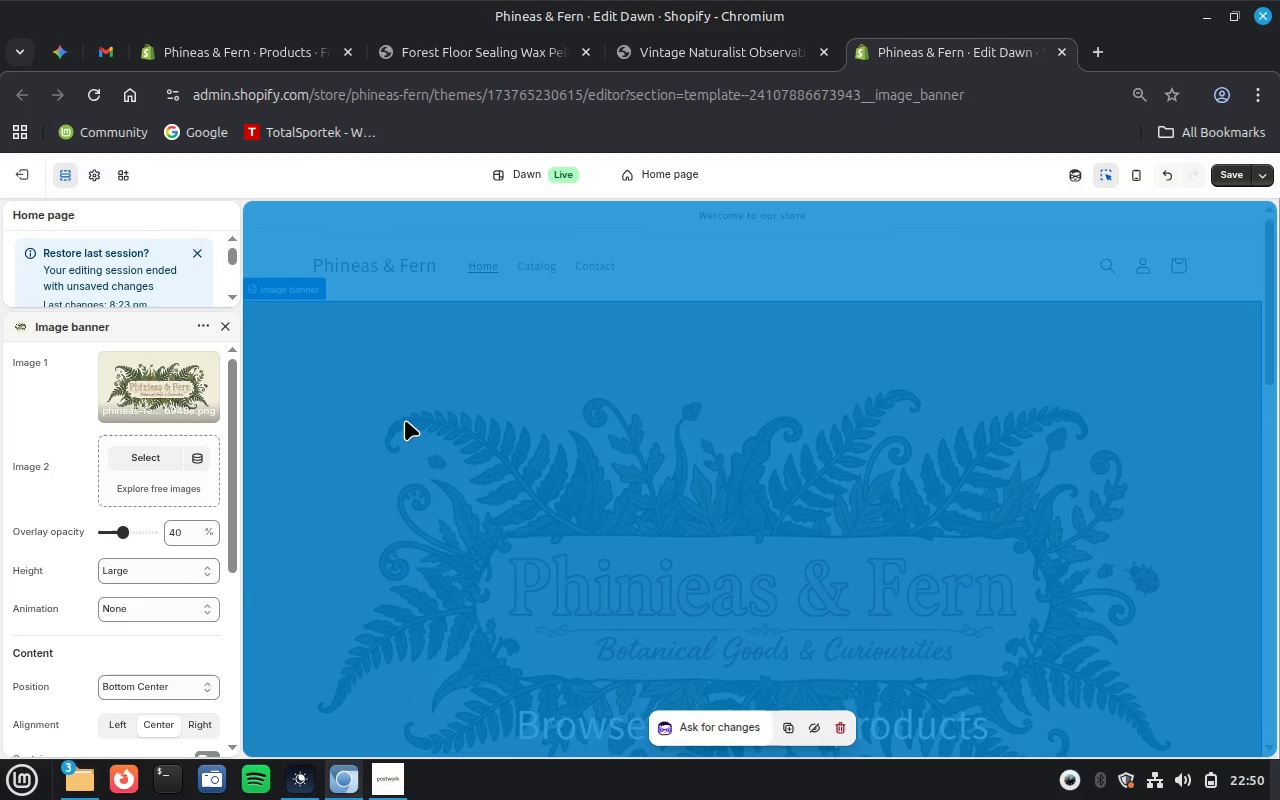 
left_click([405, 420])
 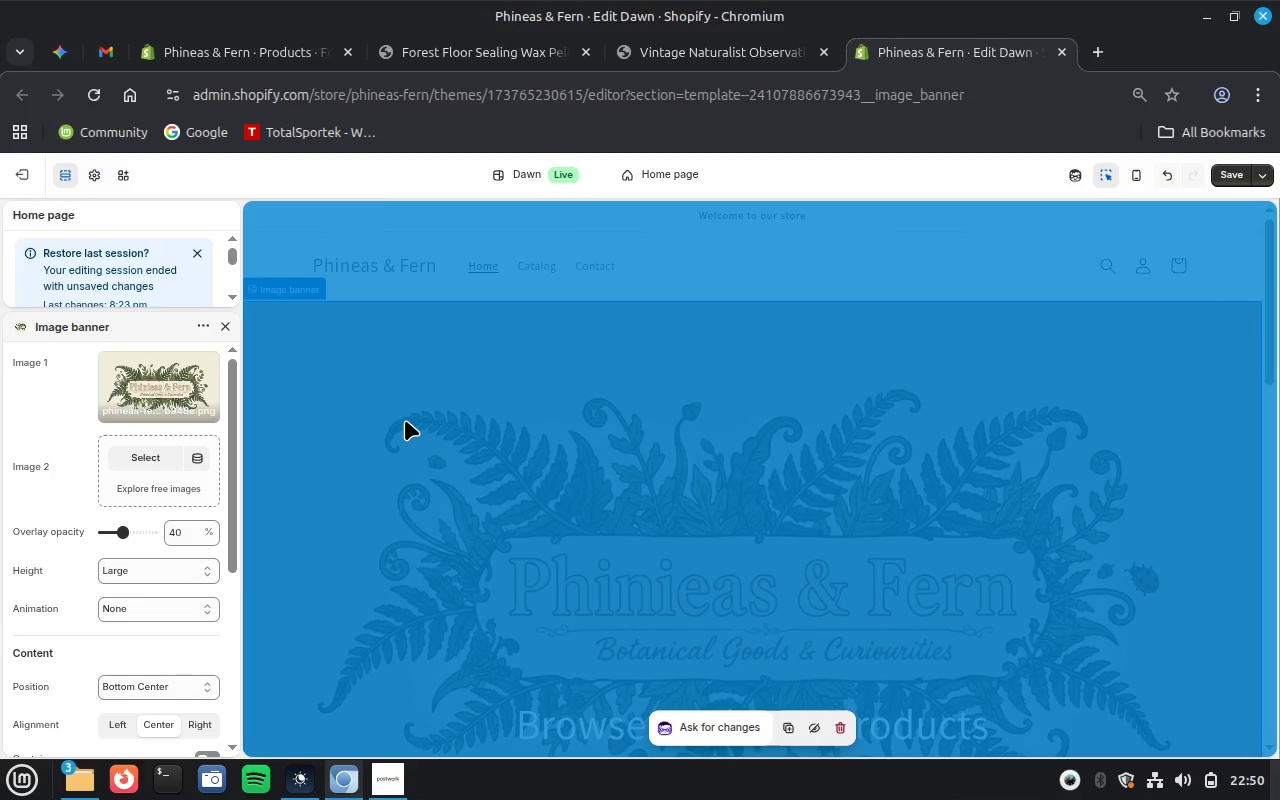 
left_click([405, 420])
 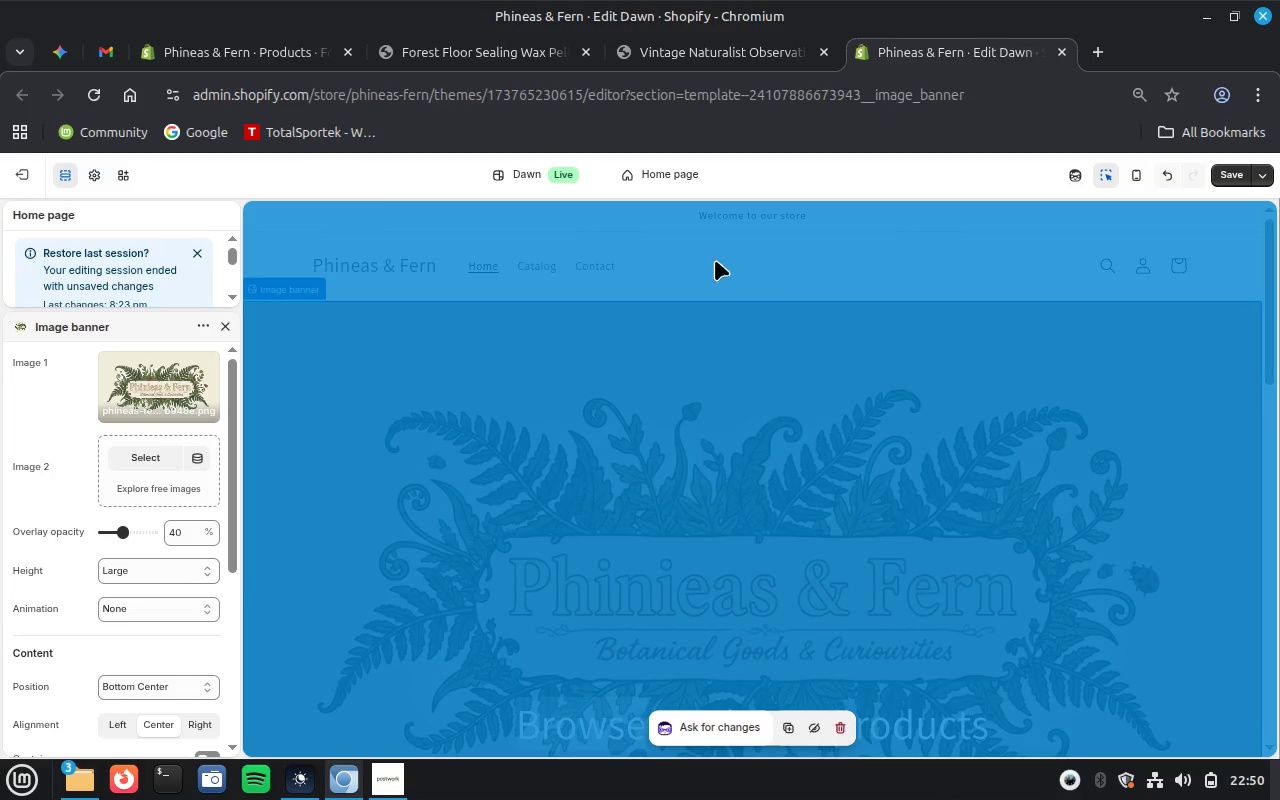 
wait(5.74)
 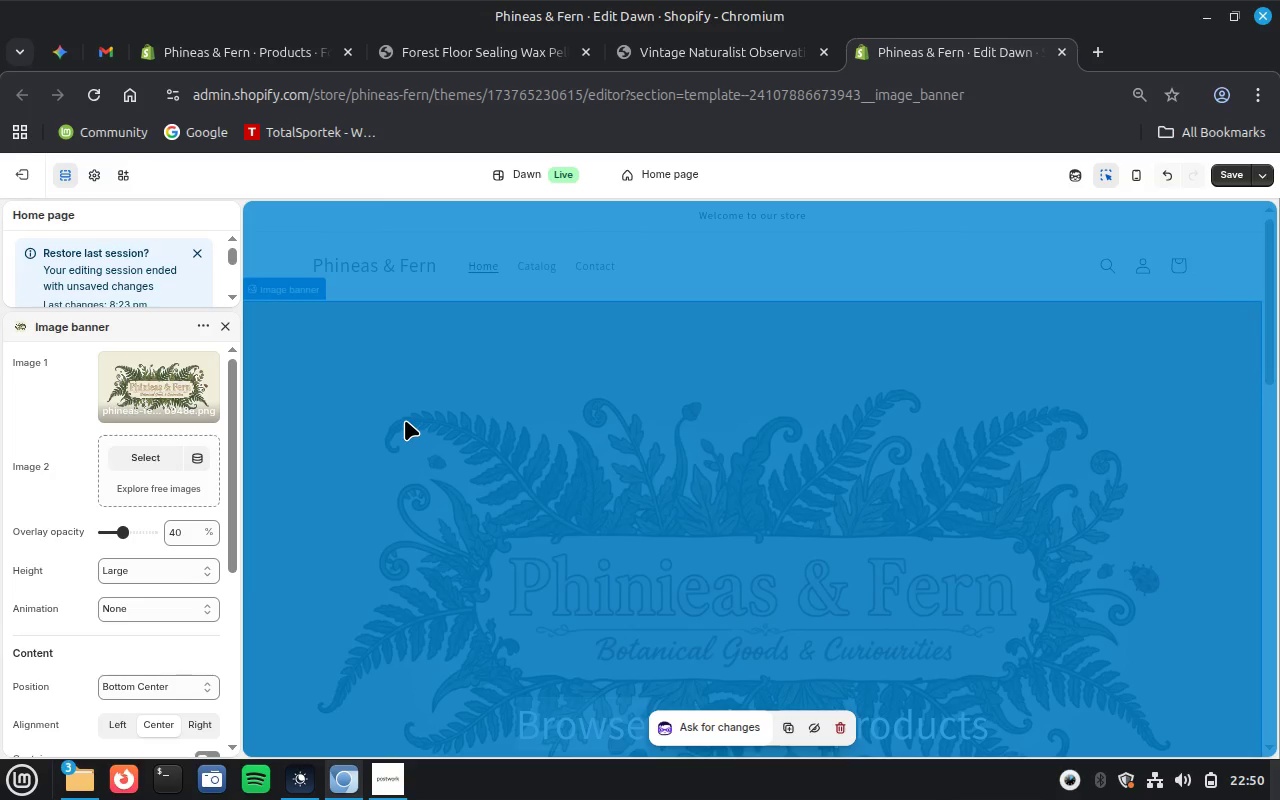 
left_click([865, 169])
 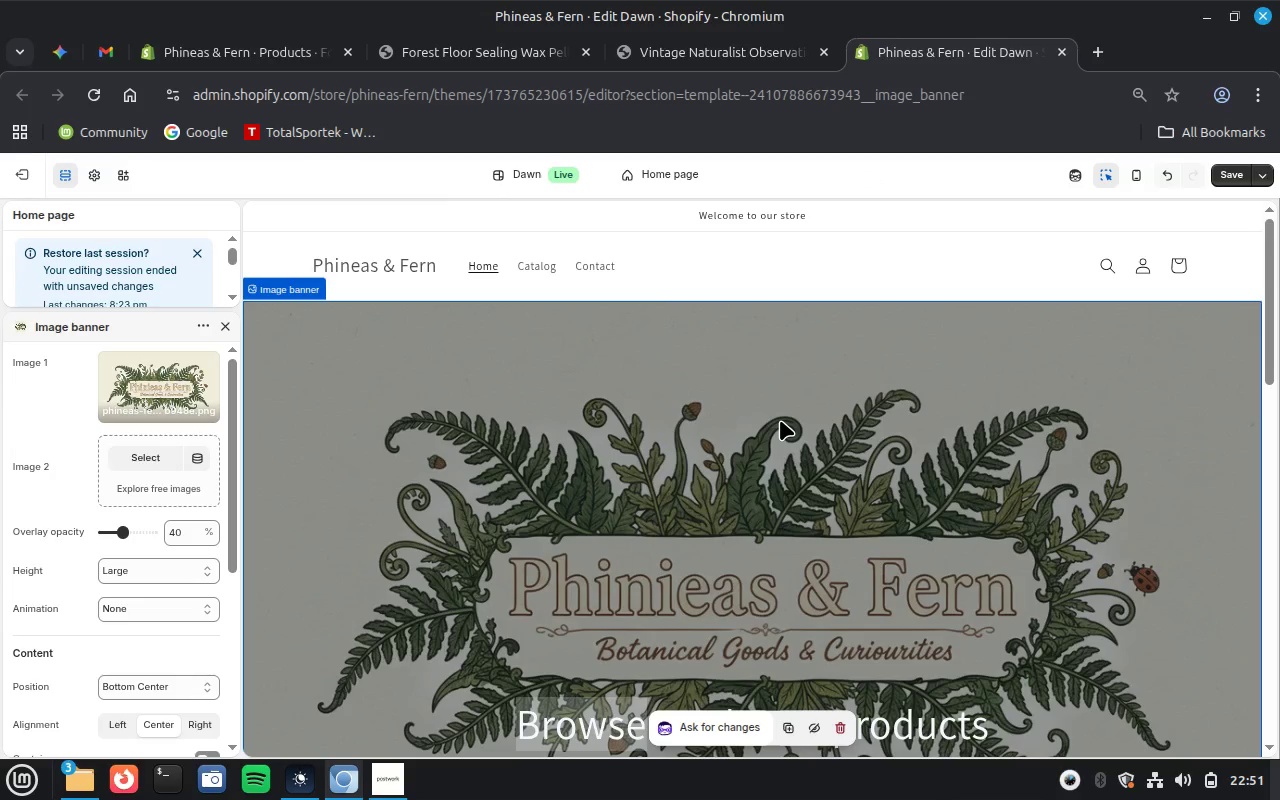 
scroll: coordinate [780, 420], scroll_direction: down, amount: 1.0
 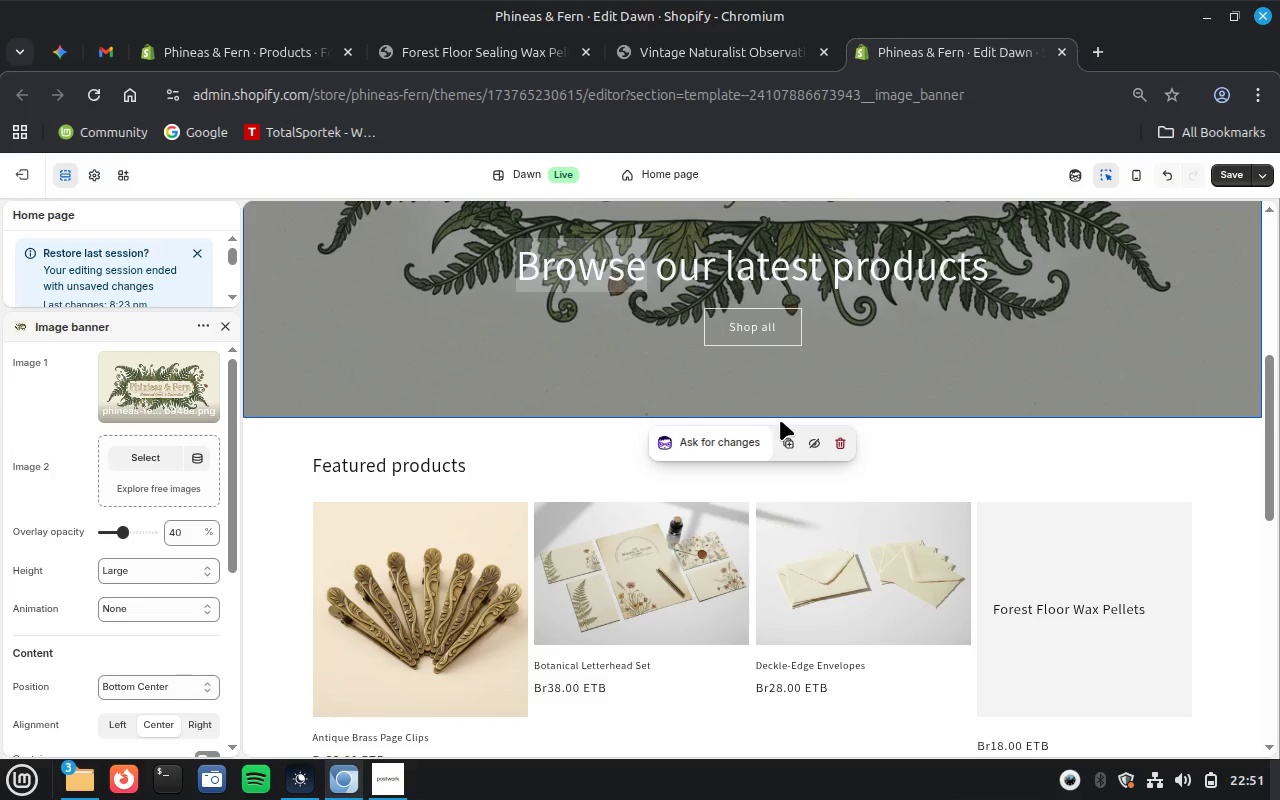 
scroll: coordinate [780, 420], scroll_direction: up, amount: 1.0
 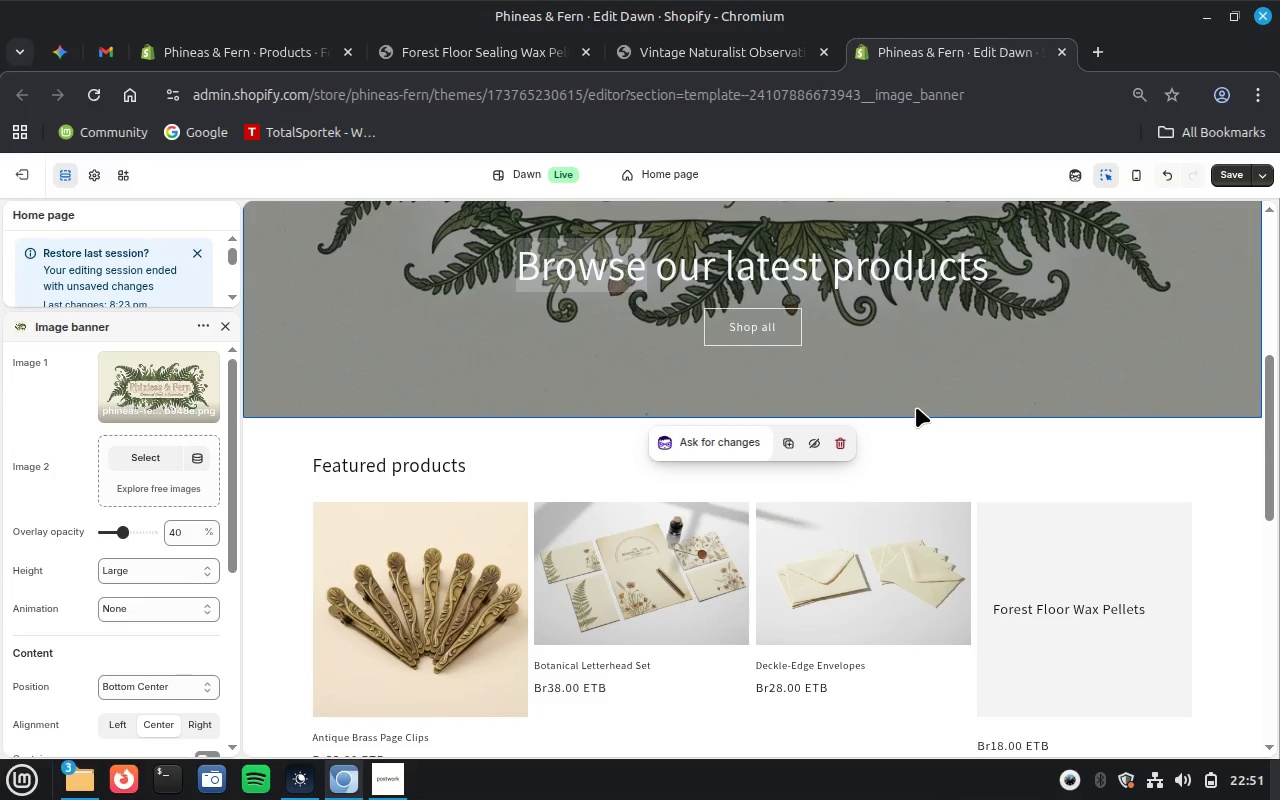 
wait(5.29)
 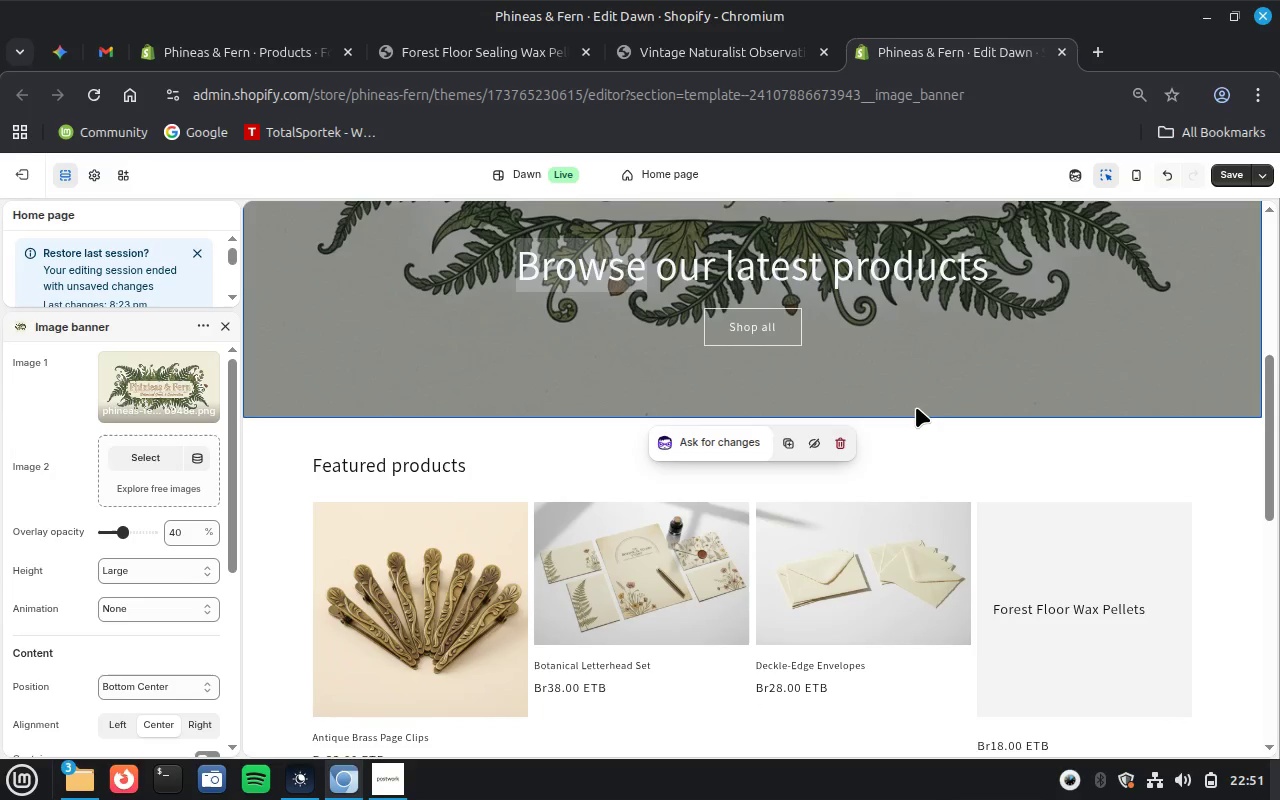 
scroll: coordinate [916, 407], scroll_direction: up, amount: 3.0
 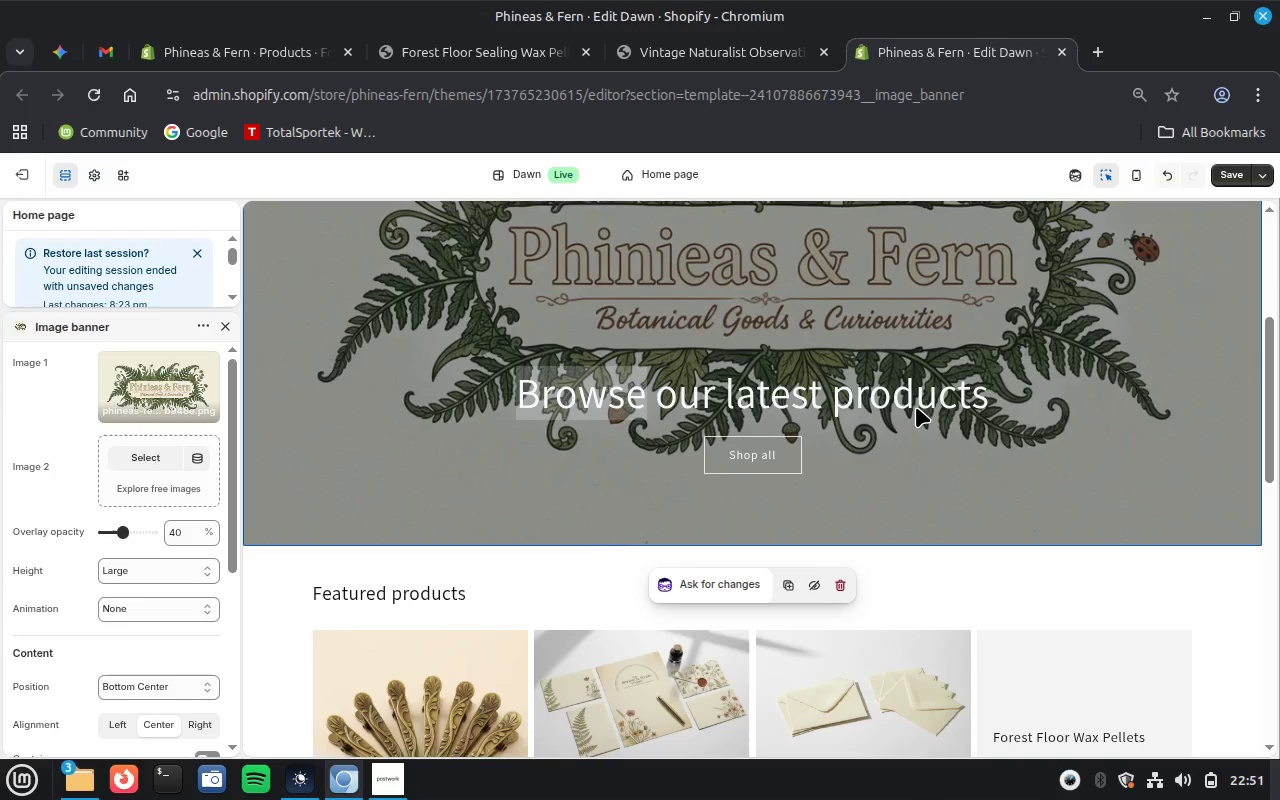 
scroll: coordinate [916, 407], scroll_direction: down, amount: 7.0
 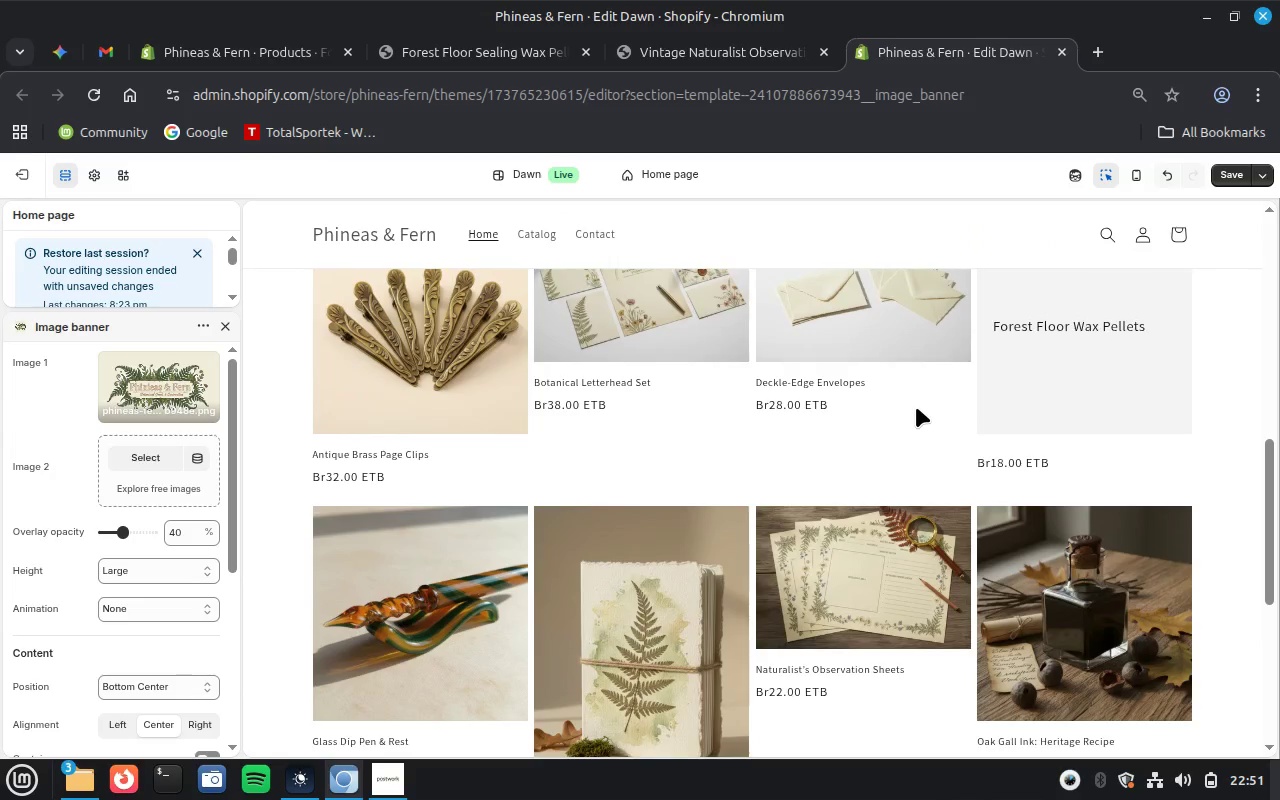 
scroll: coordinate [916, 407], scroll_direction: up, amount: 8.0
 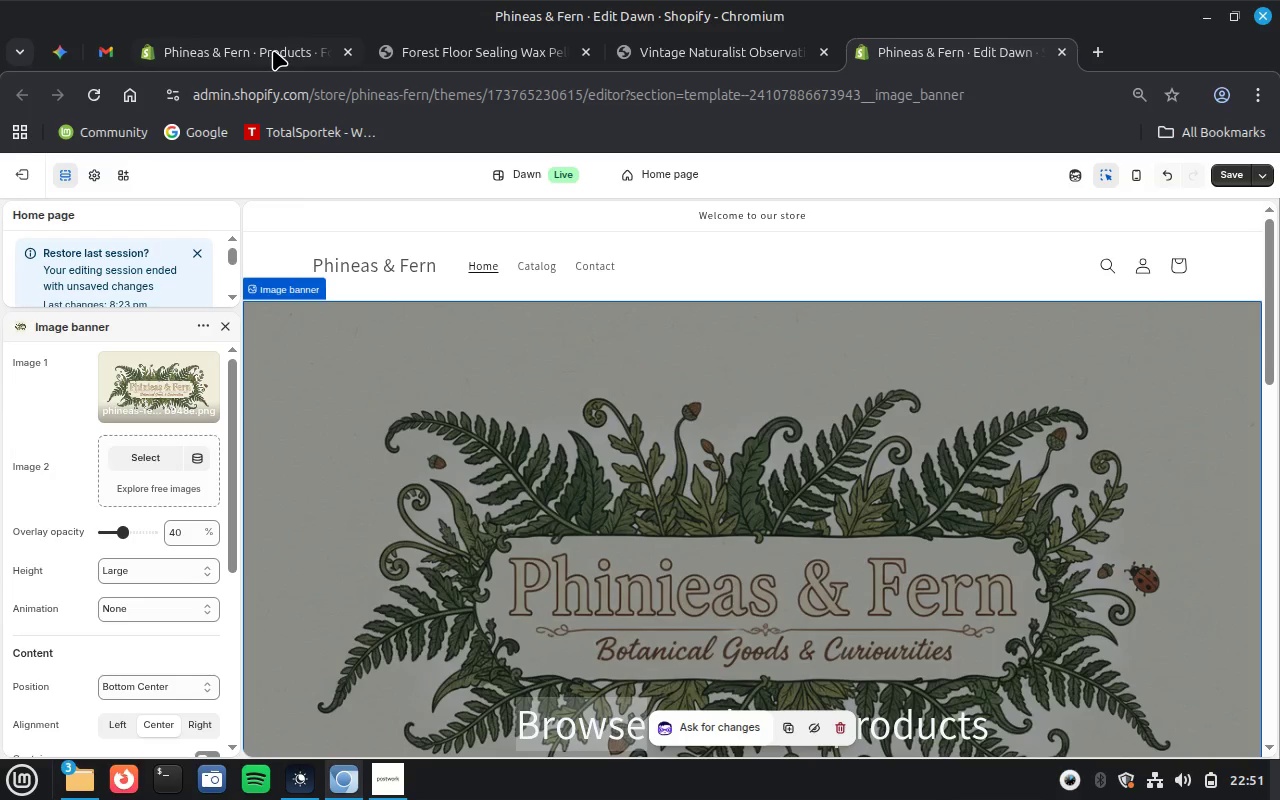 
left_click([273, 50])
 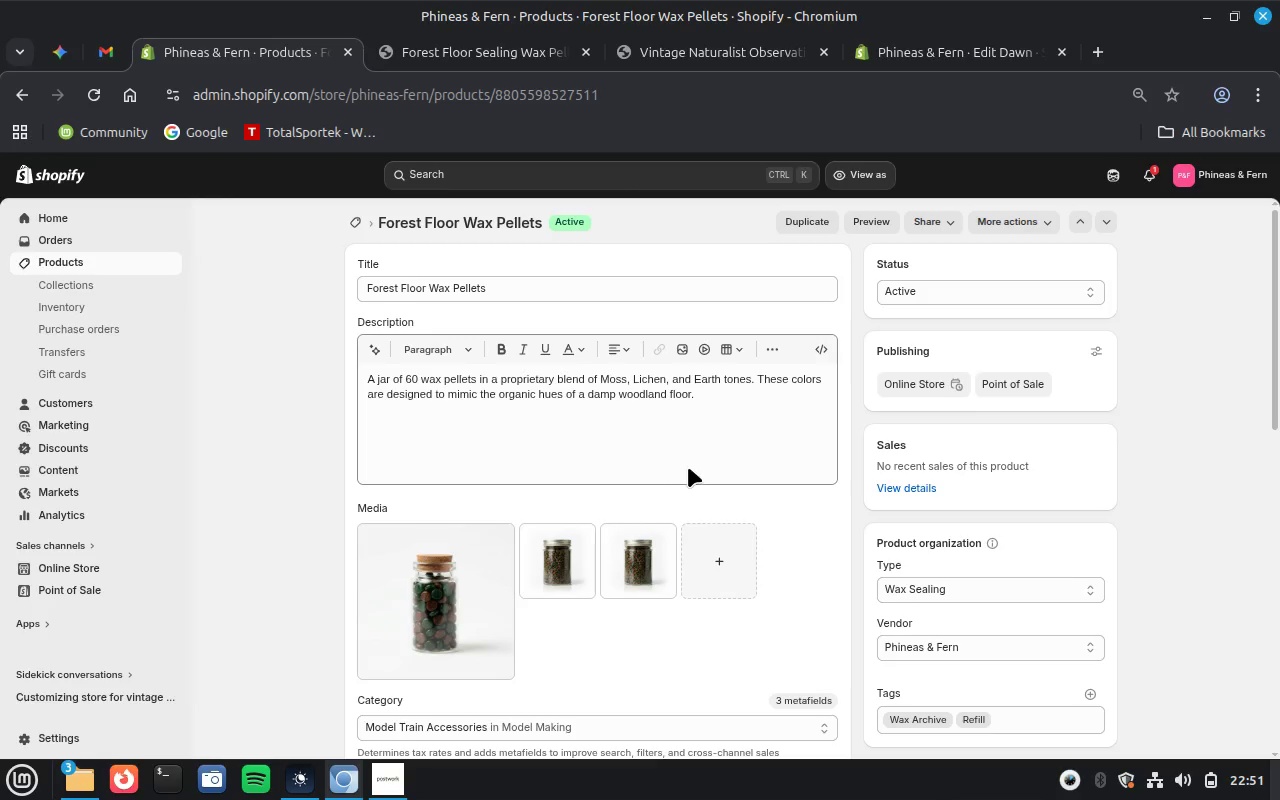 
scroll: coordinate [750, 500], scroll_direction: up, amount: 8.0
 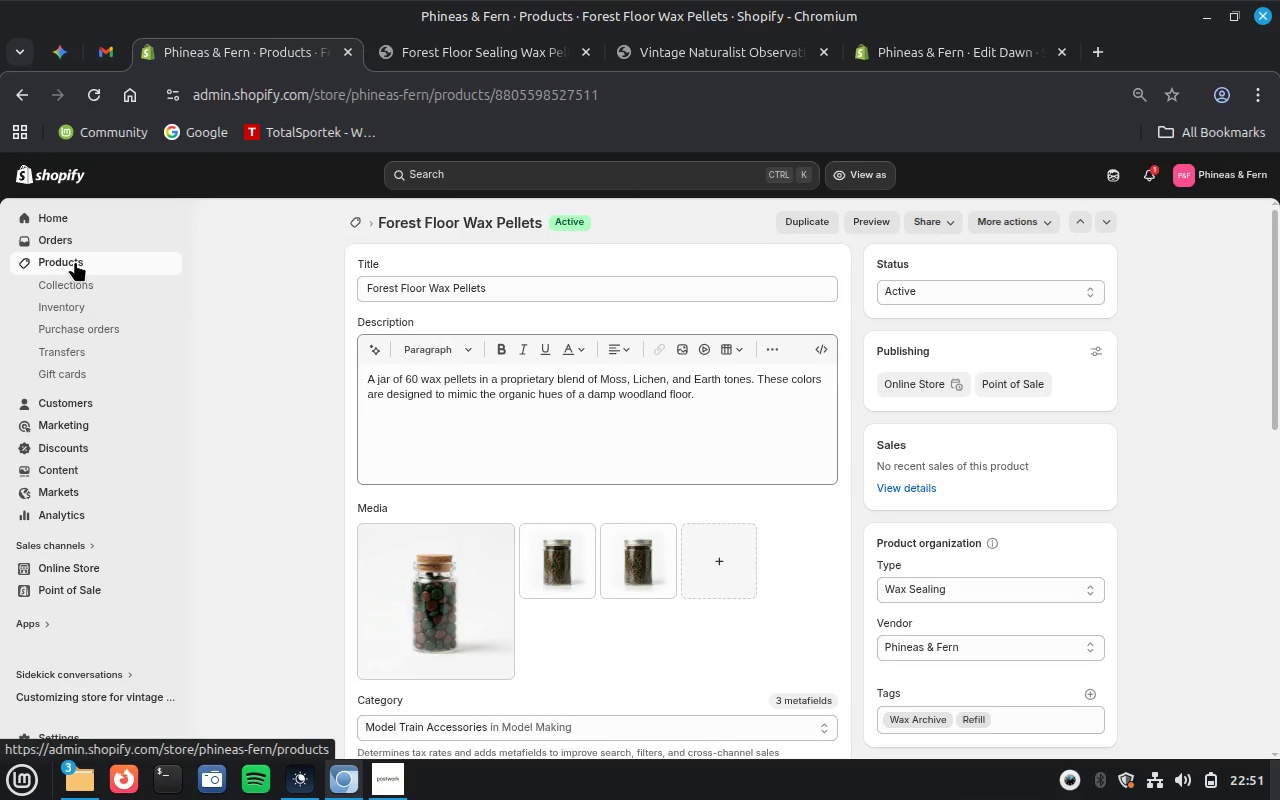 
left_click([75, 261])
 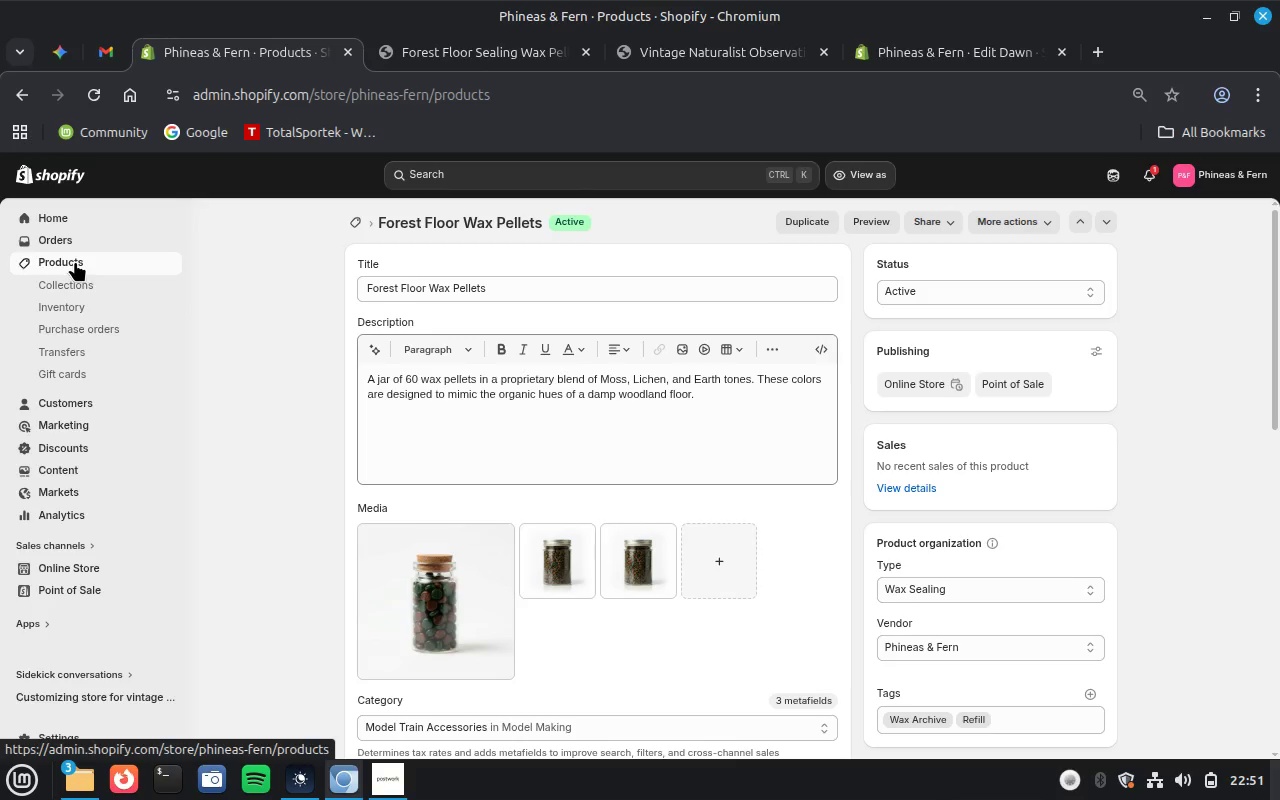 
wait(14.68)
 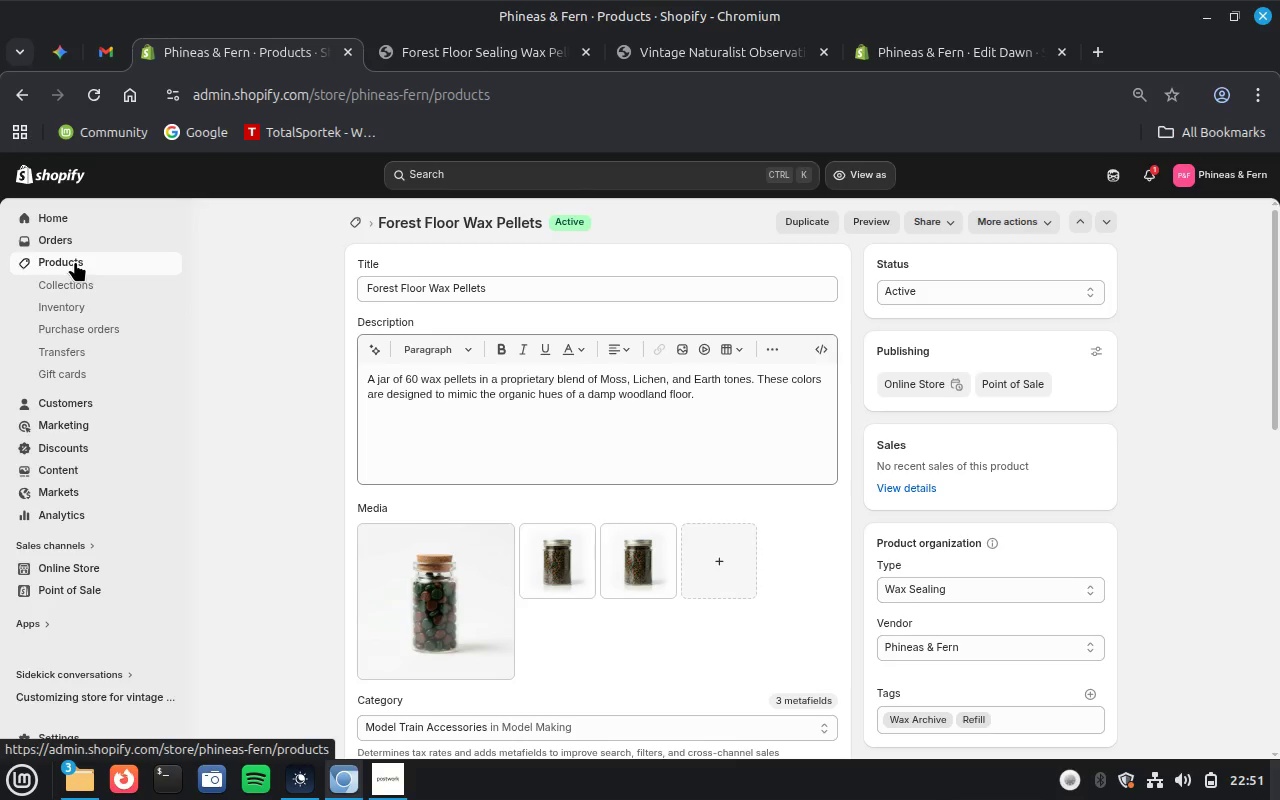 
scroll: coordinate [205, 392], scroll_direction: down, amount: 7.0
 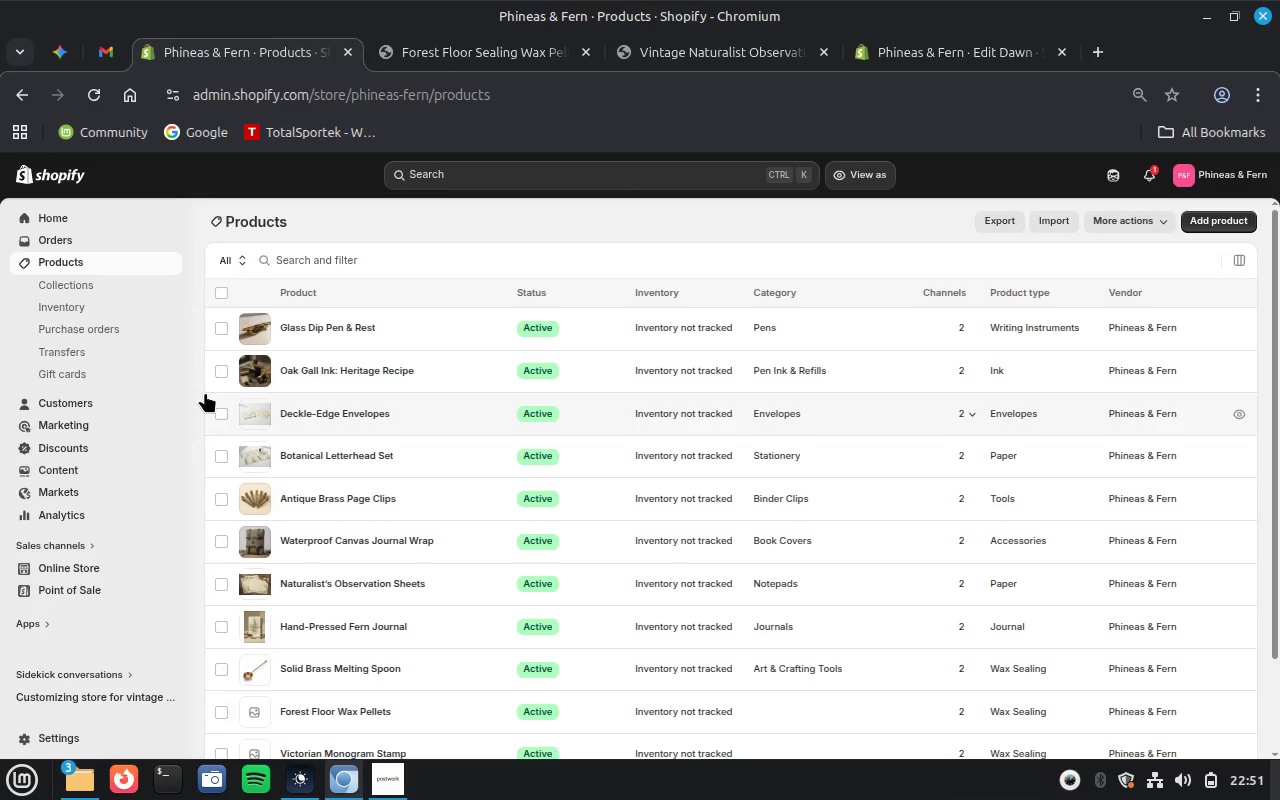 
wait(8.47)
 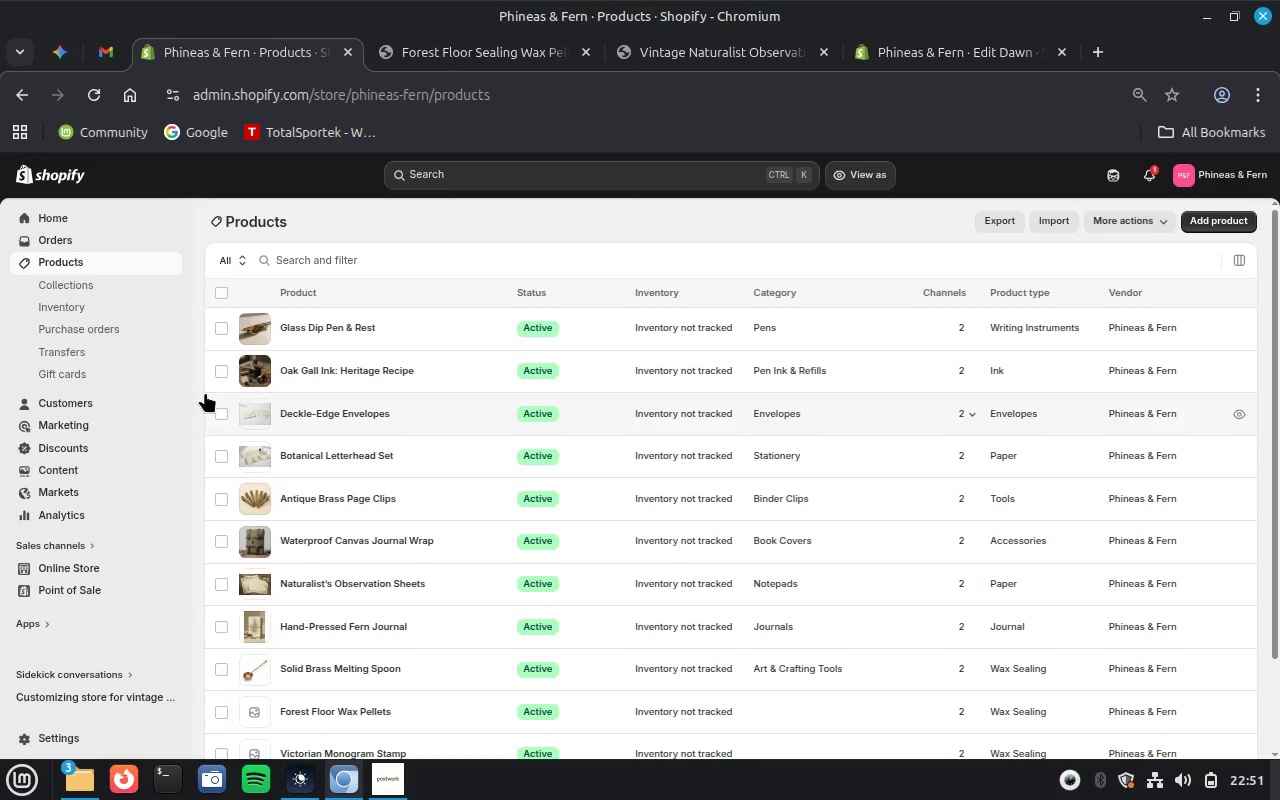 
scroll: coordinate [381, 543], scroll_direction: down, amount: 10.0
 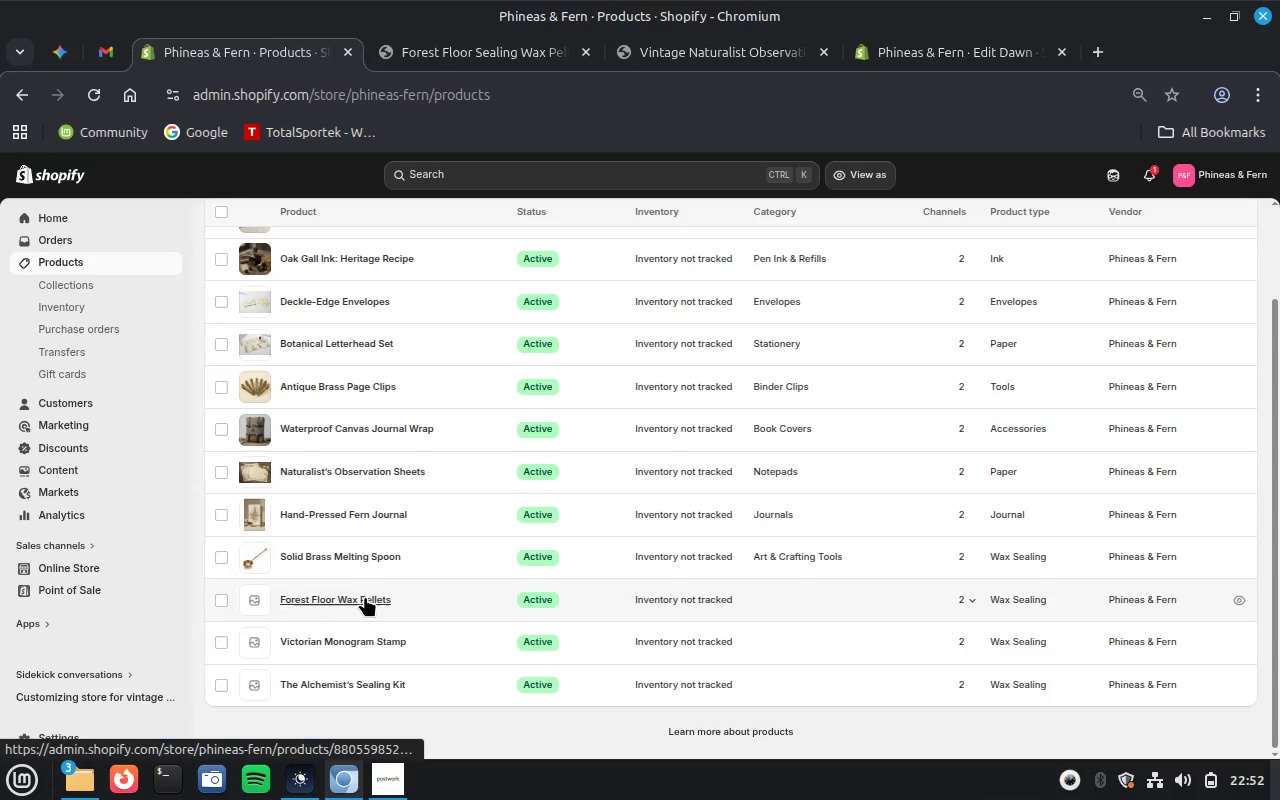 
wait(9.33)
 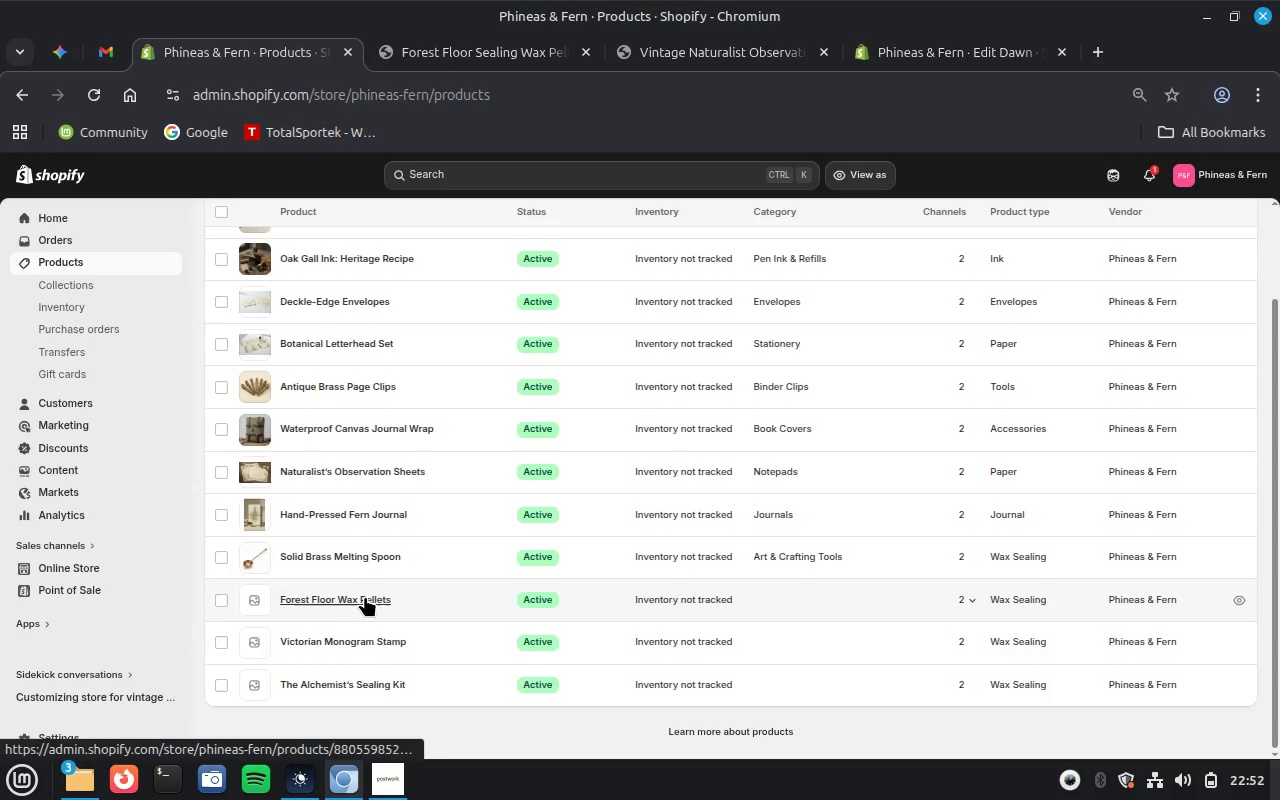 
left_click([98, 92])
 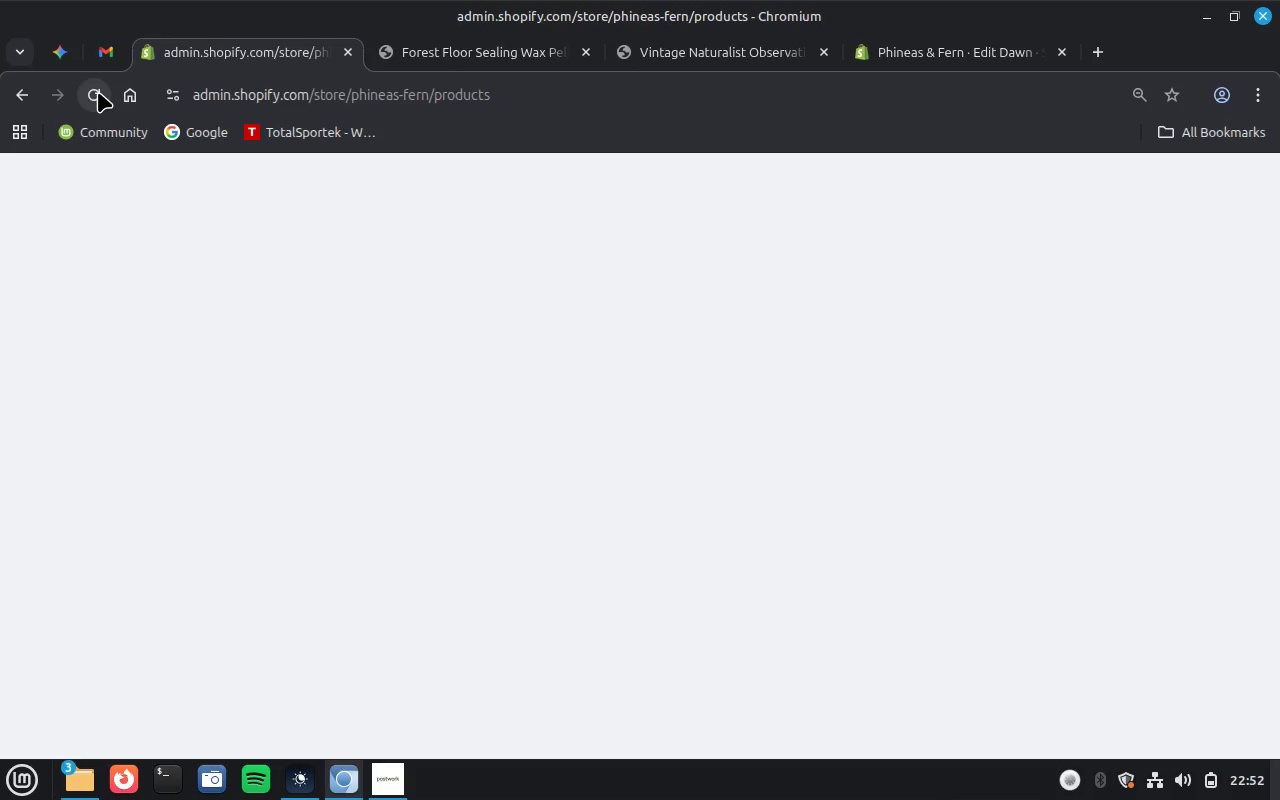 
wait(18.12)
 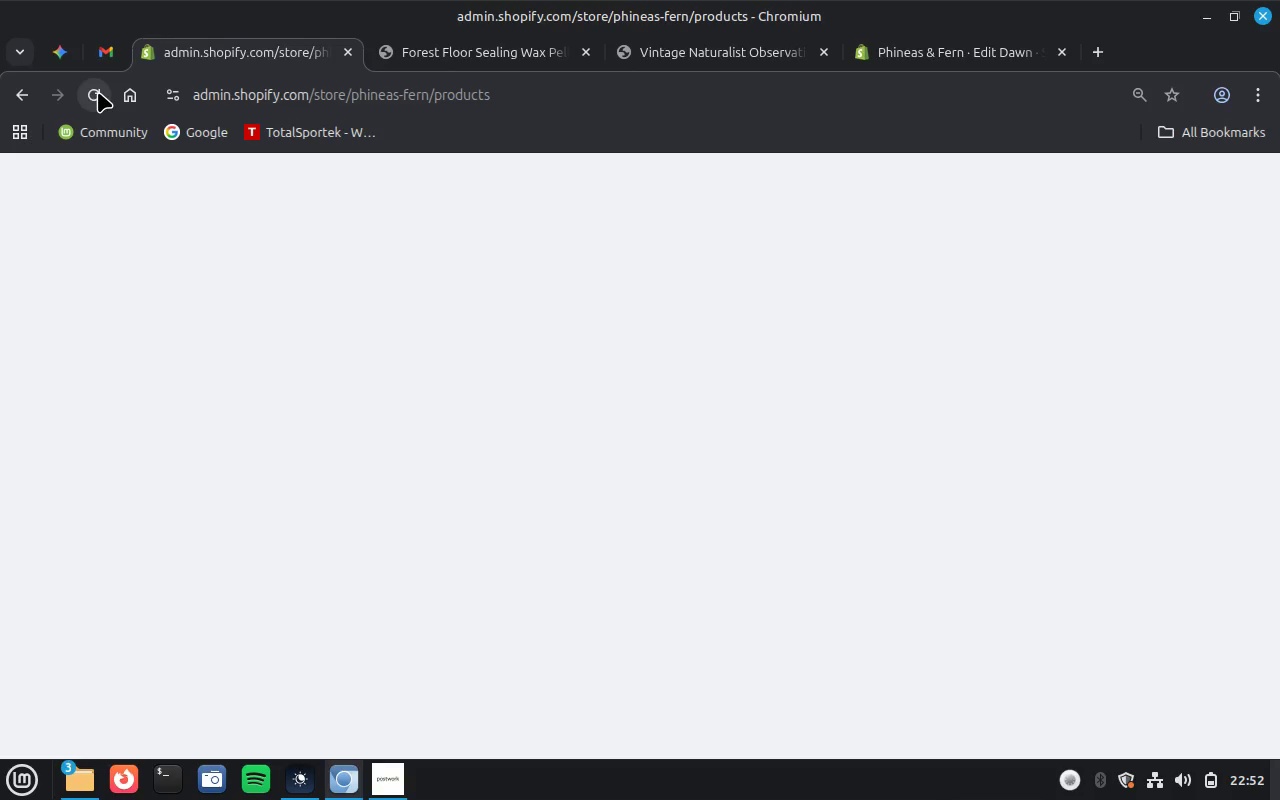 
left_click([953, 50])
 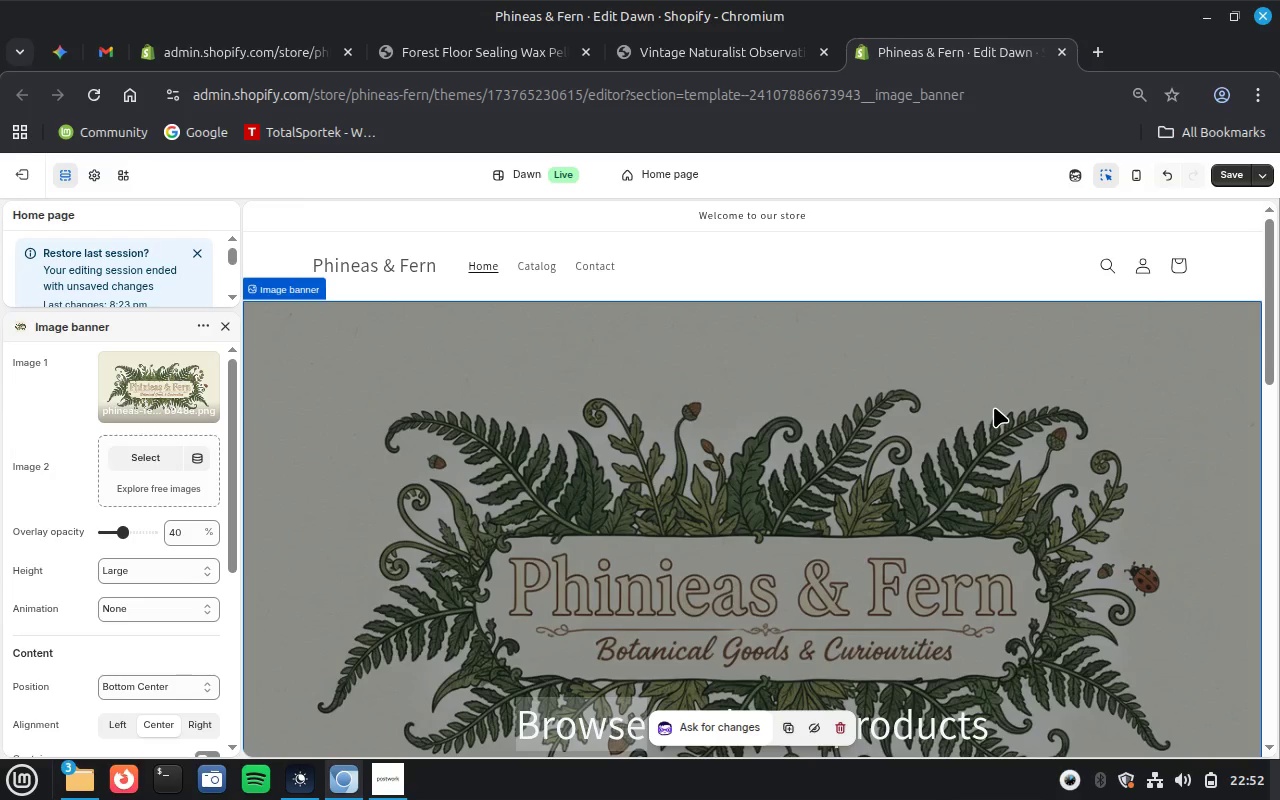 
scroll: coordinate [994, 407], scroll_direction: down, amount: 2.0
 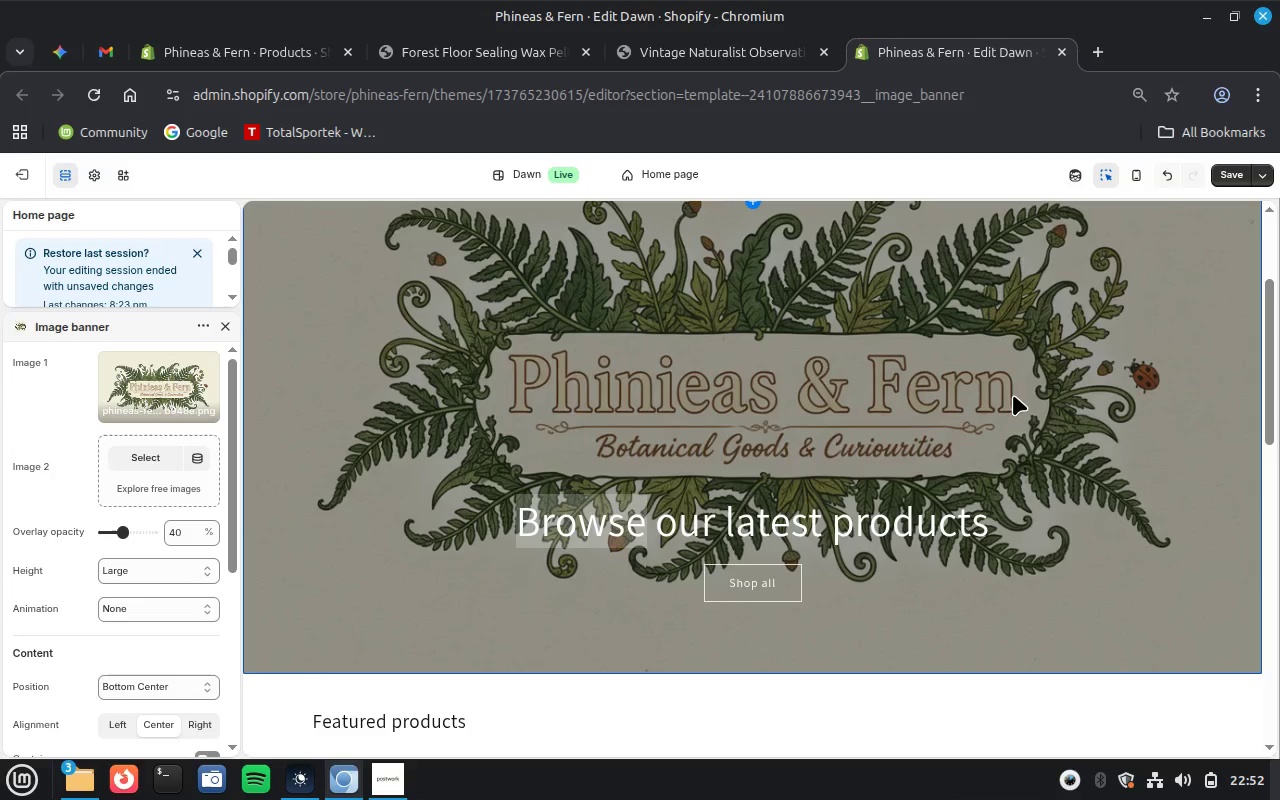 
scroll: coordinate [1090, 367], scroll_direction: up, amount: 12.0
 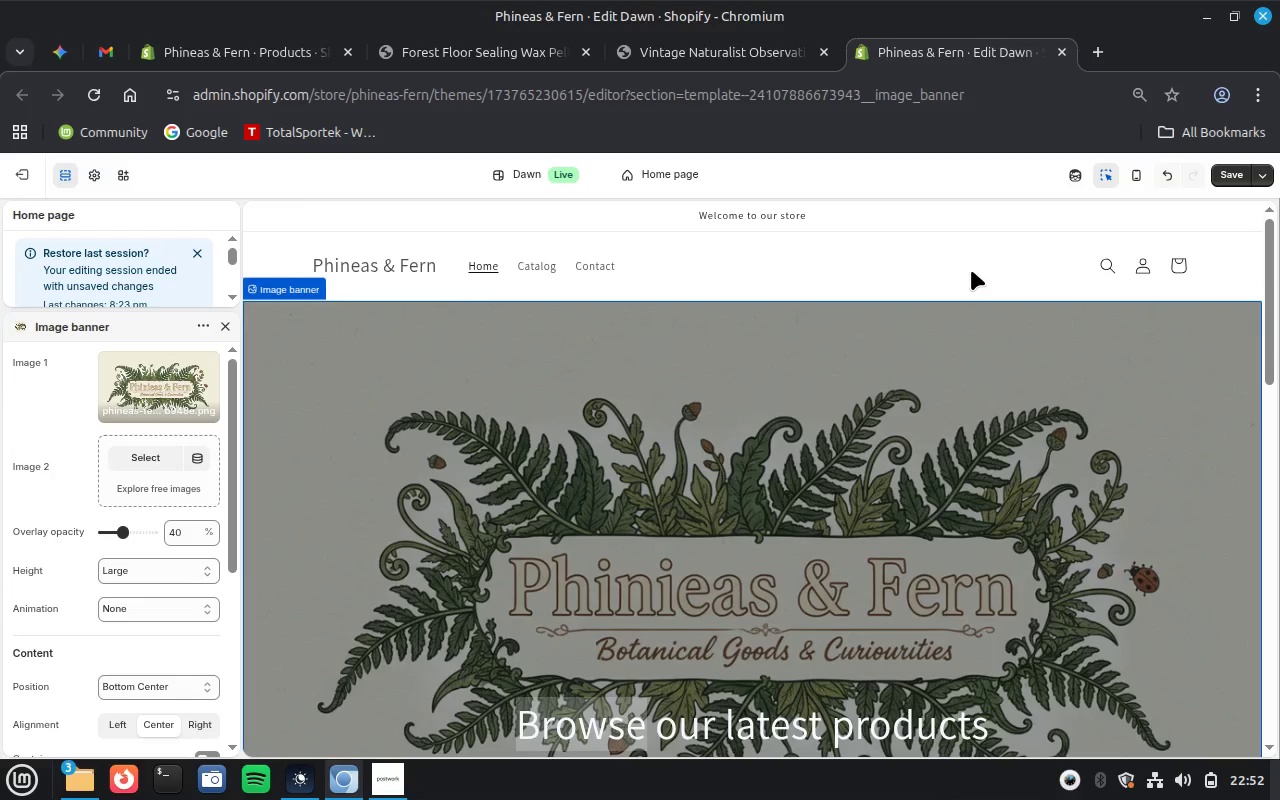 
left_click([971, 270])
 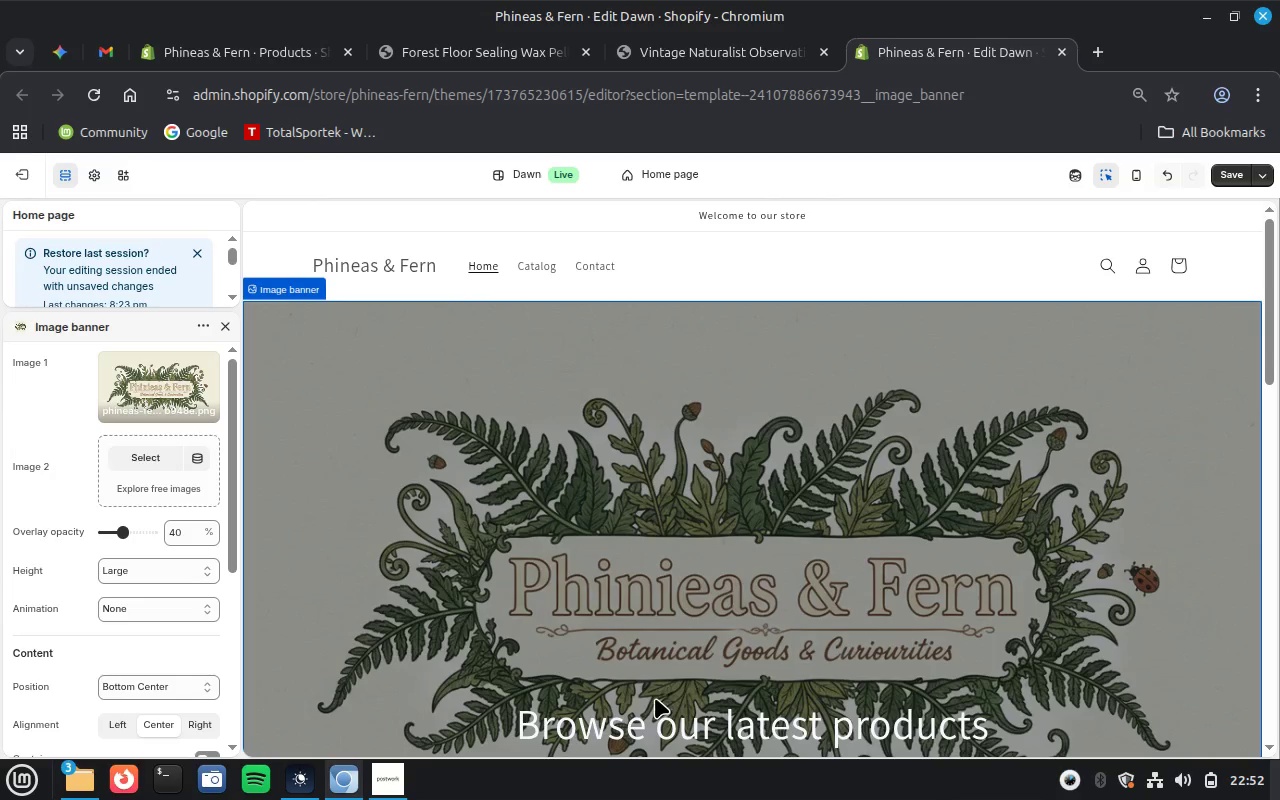 
left_click([378, 787])